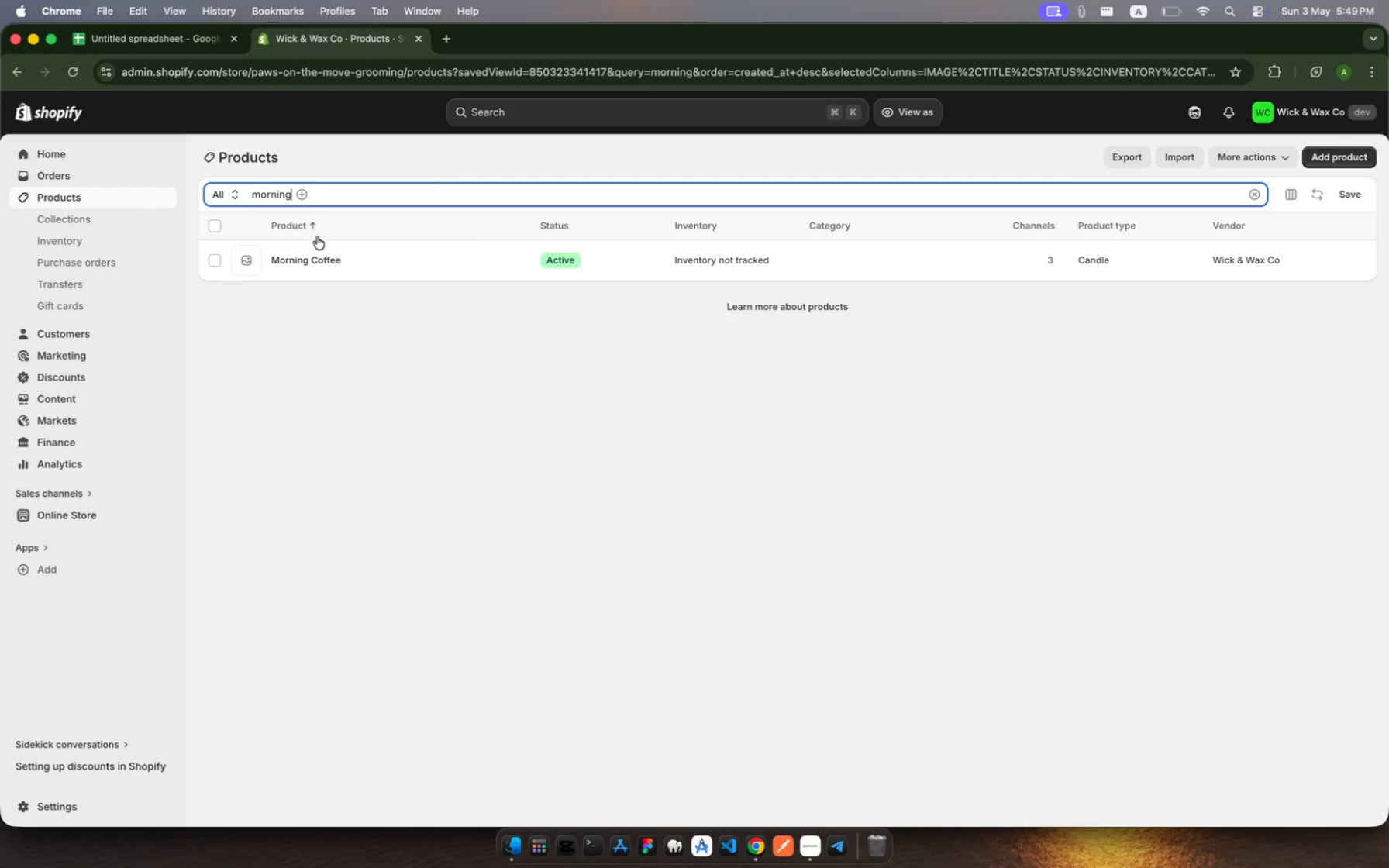 
left_click([337, 258])
 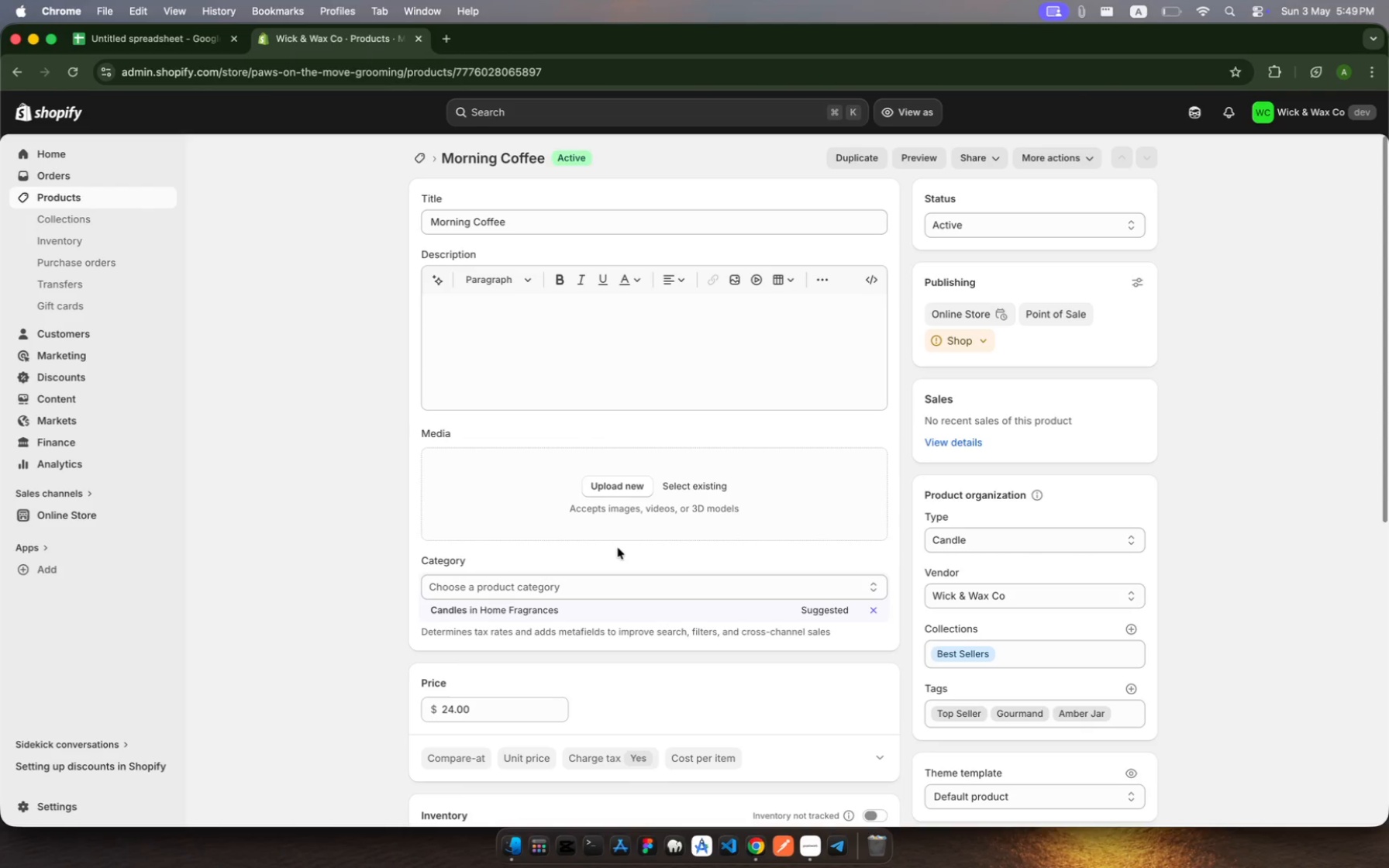 
wait(7.42)
 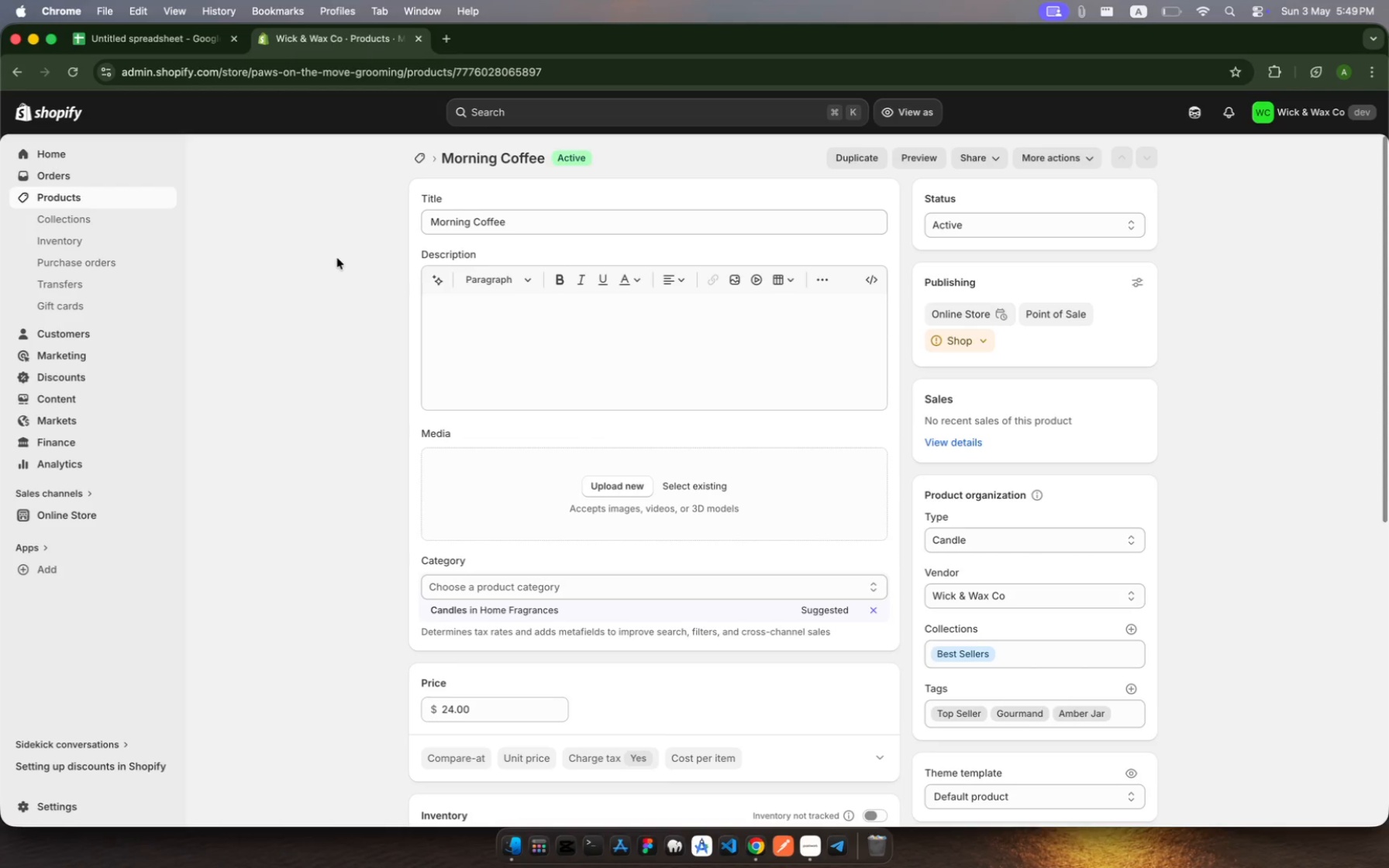 
scroll: coordinate [660, 636], scroll_direction: down, amount: 20.0
 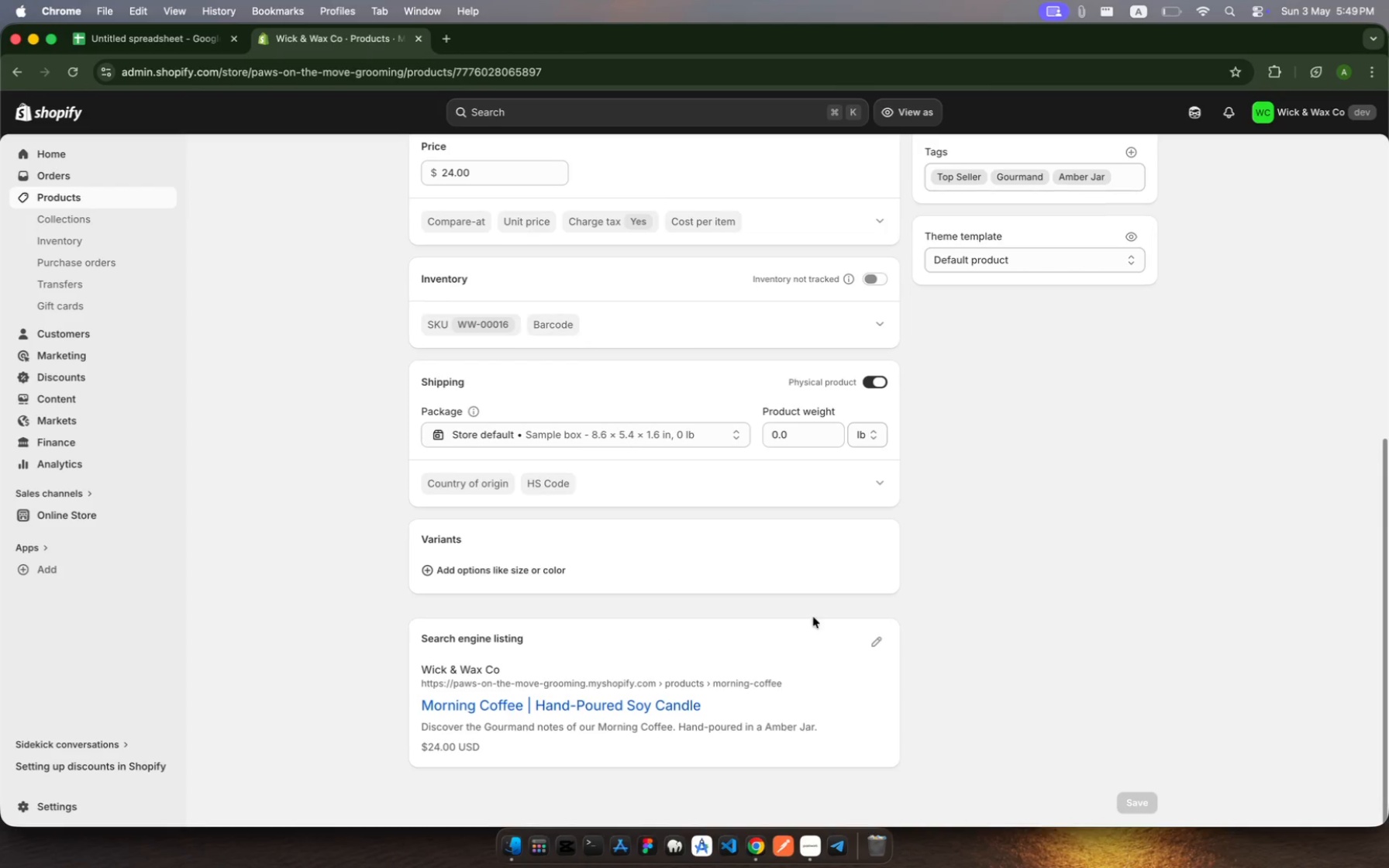 
left_click([874, 633])
 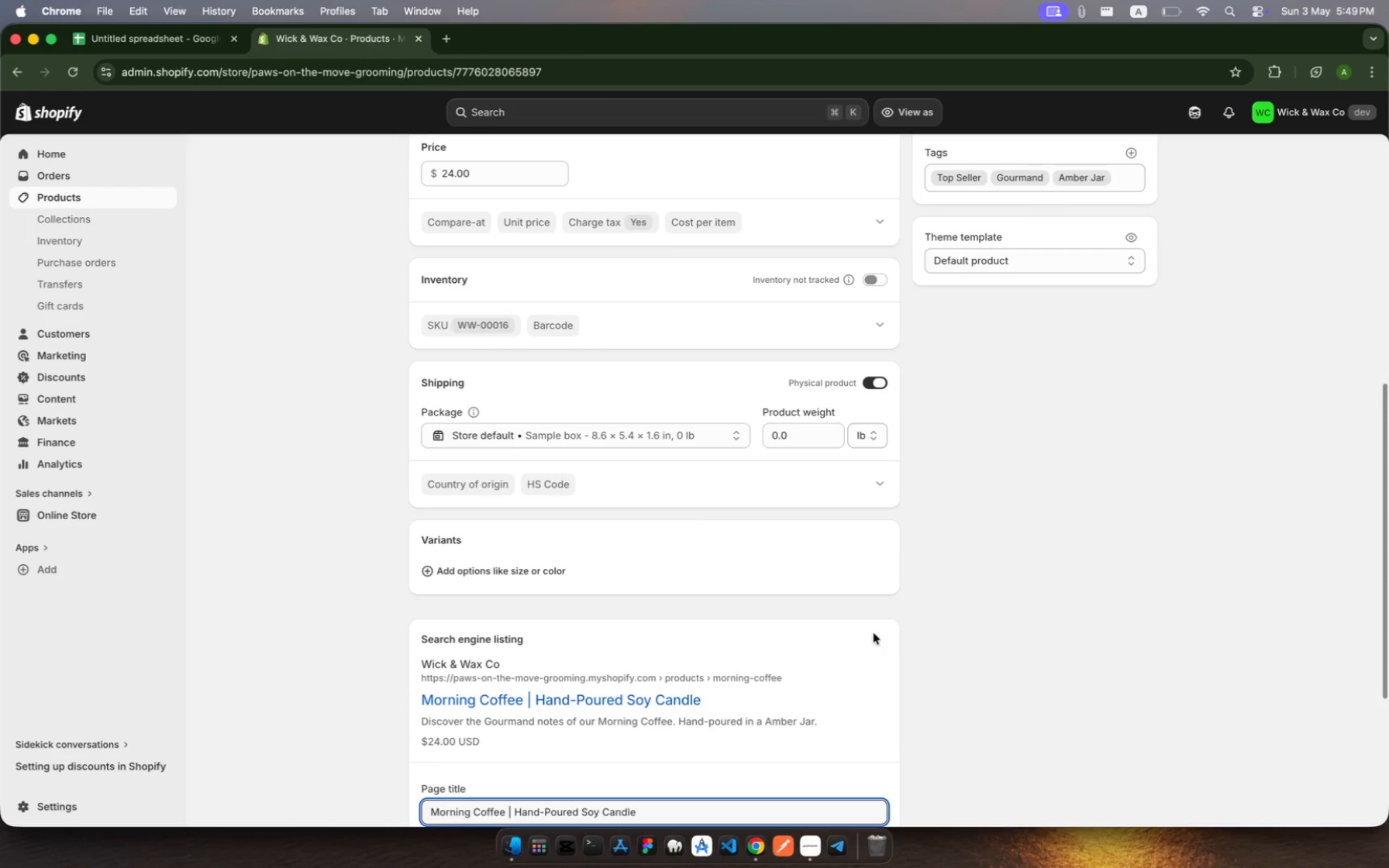 
scroll: coordinate [769, 642], scroll_direction: down, amount: 18.0
 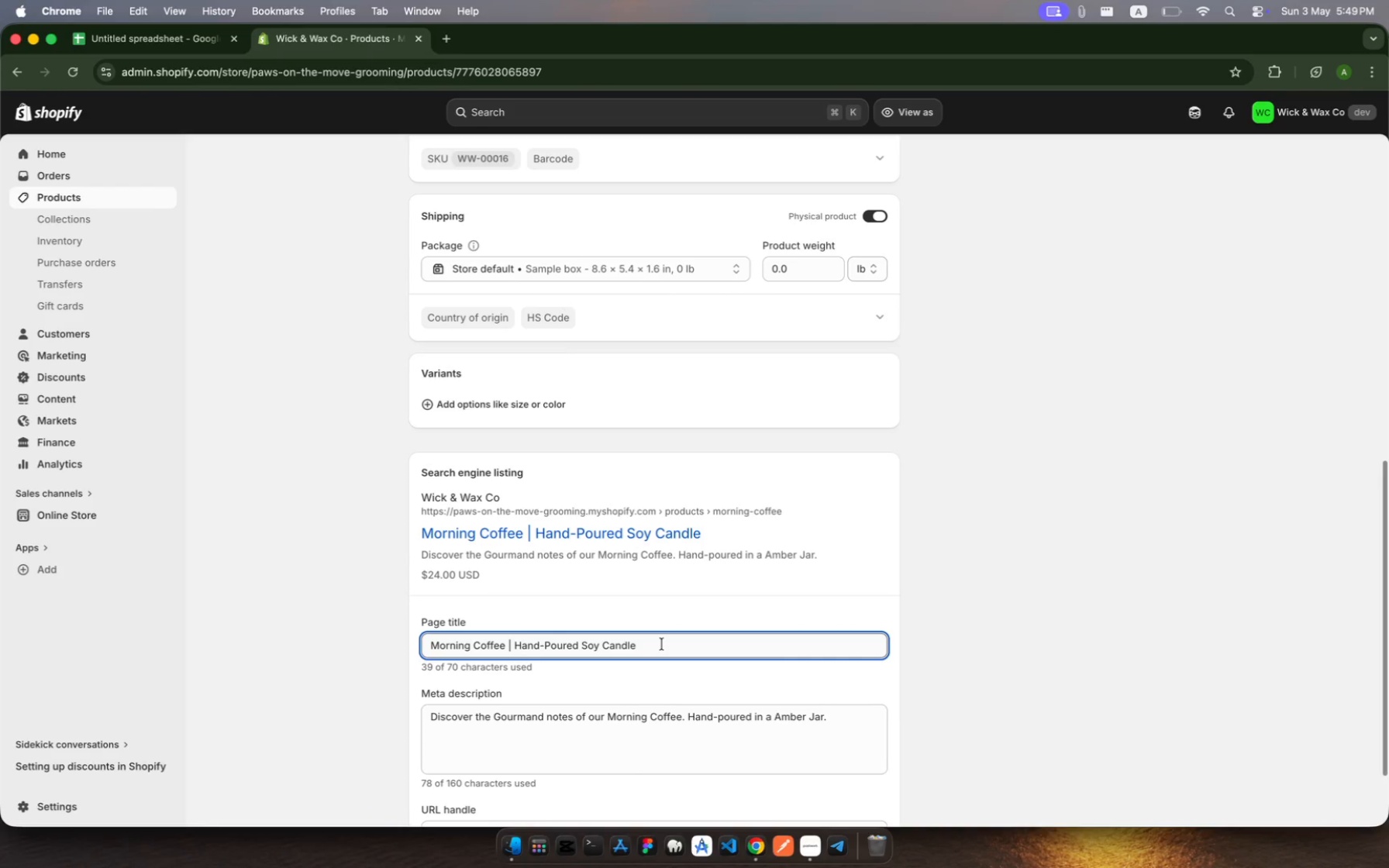 
wait(7.02)
 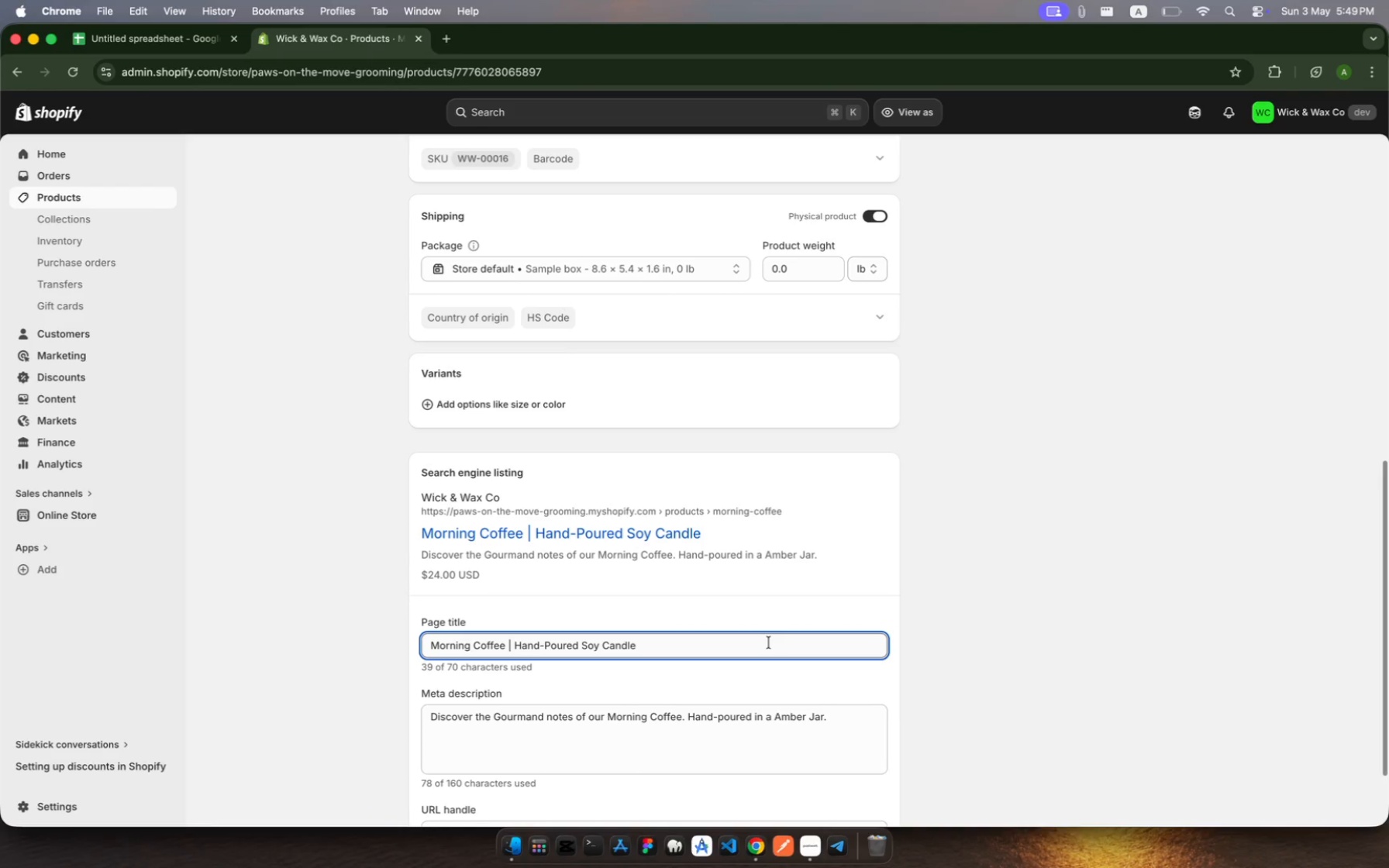 
left_click([643, 639])
 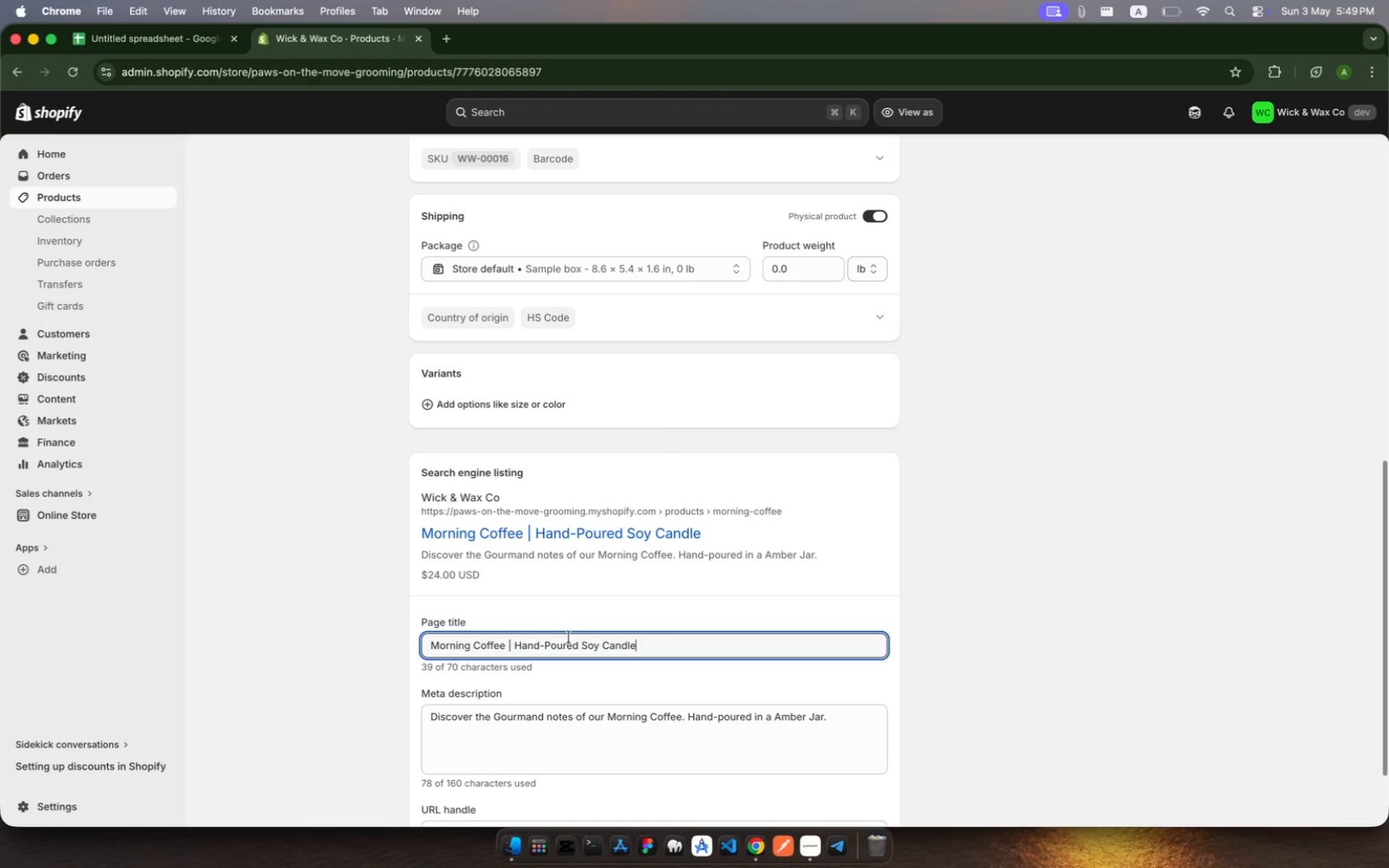 
left_click([571, 645])
 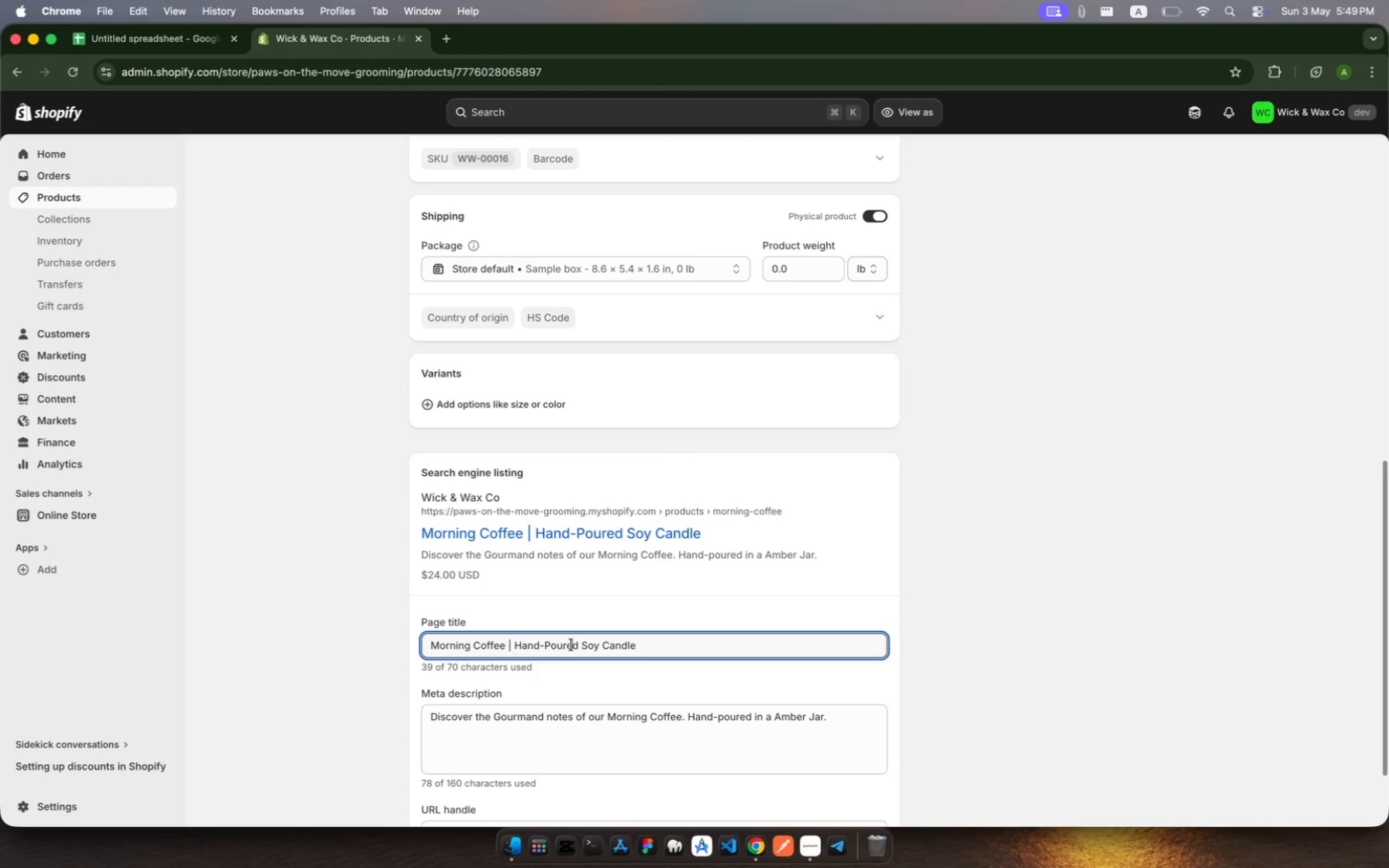 
left_click([571, 645])
 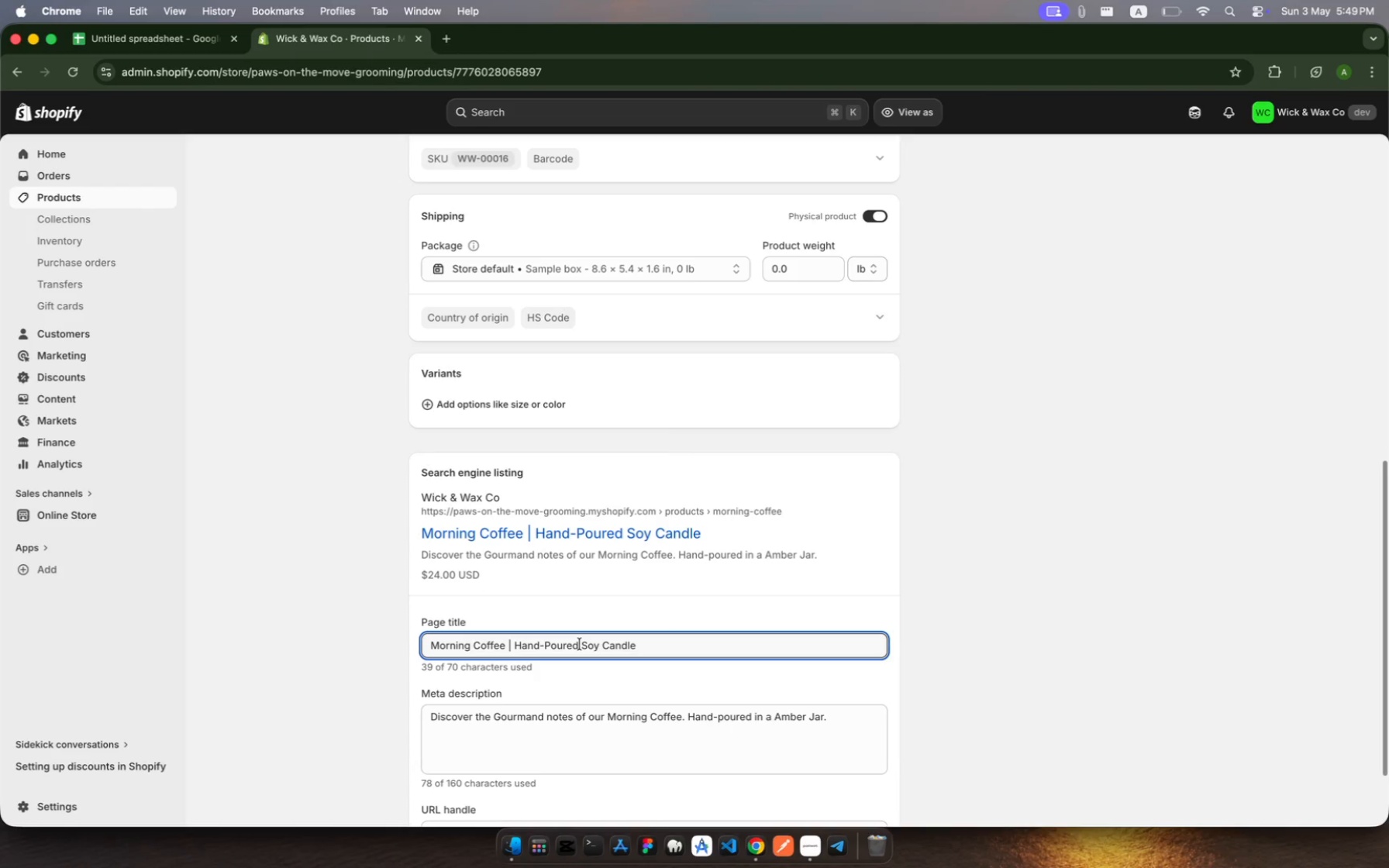 
left_click([579, 644])
 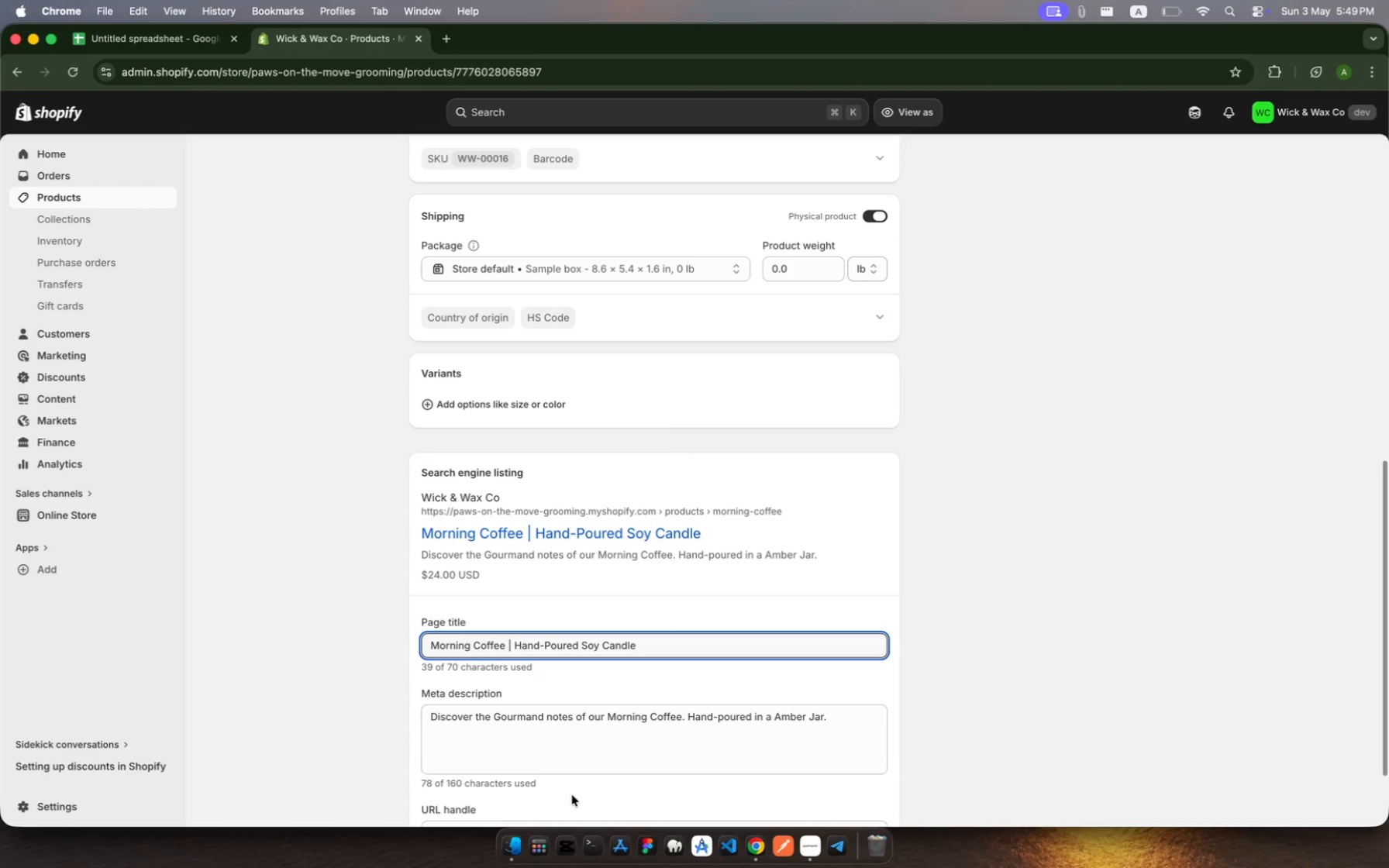 
hold_key(key=Backspace, duration=0.67)
 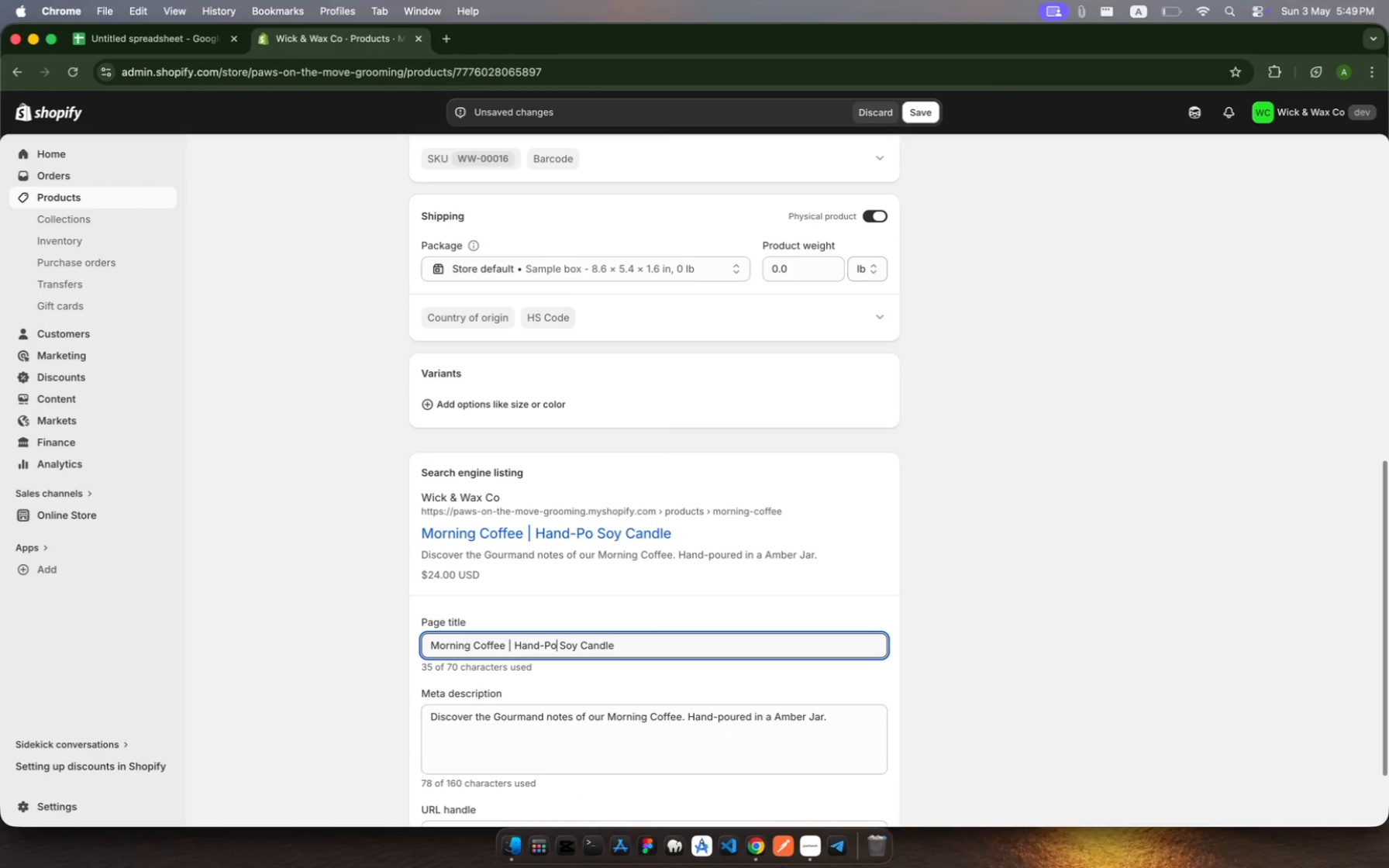 
key(Backspace)
key(Backspace)
key(Backspace)
key(Backspace)
key(Backspace)
key(Backspace)
key(Backspace)
type(Gourmand )
key(Backspace)
 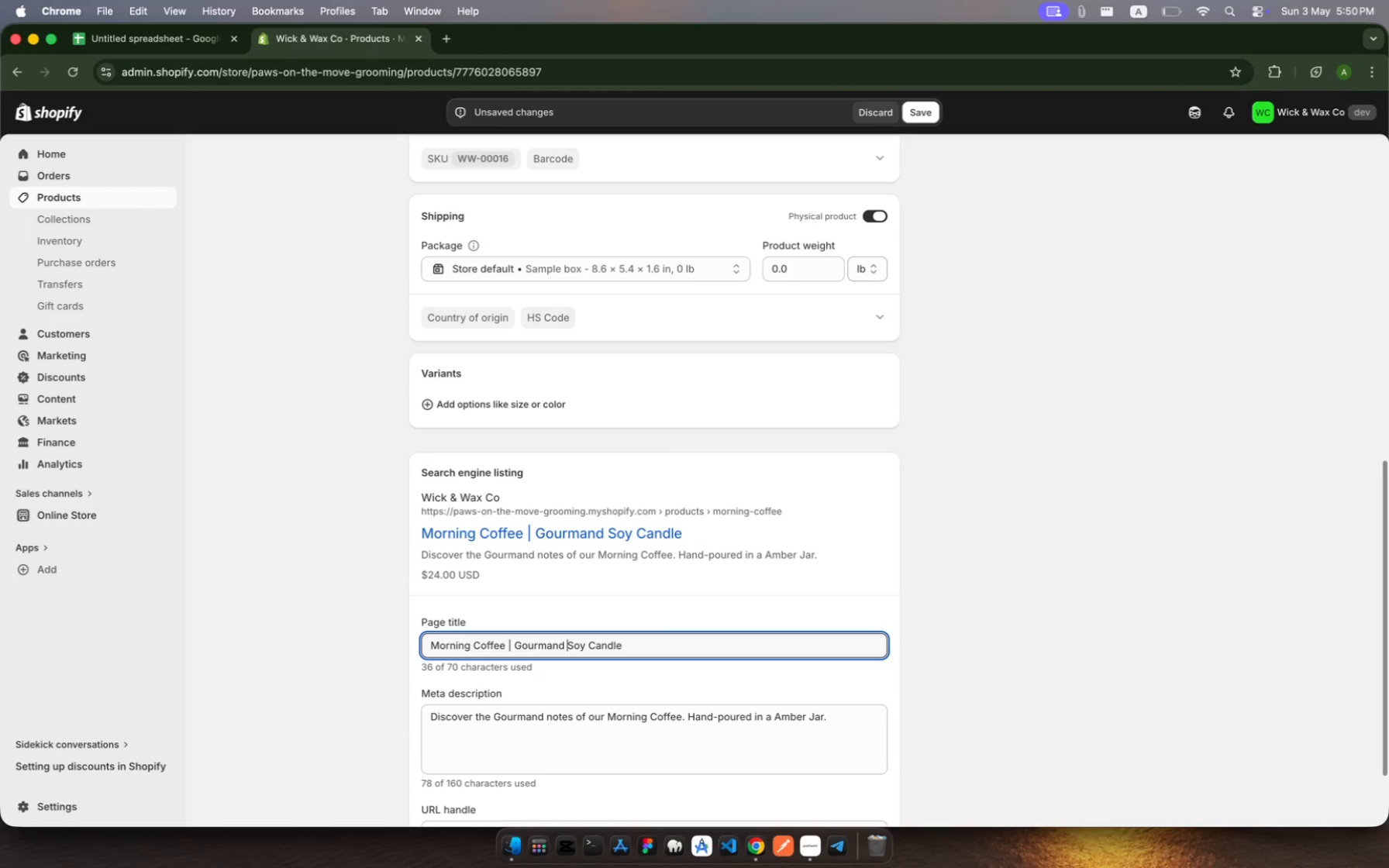 
 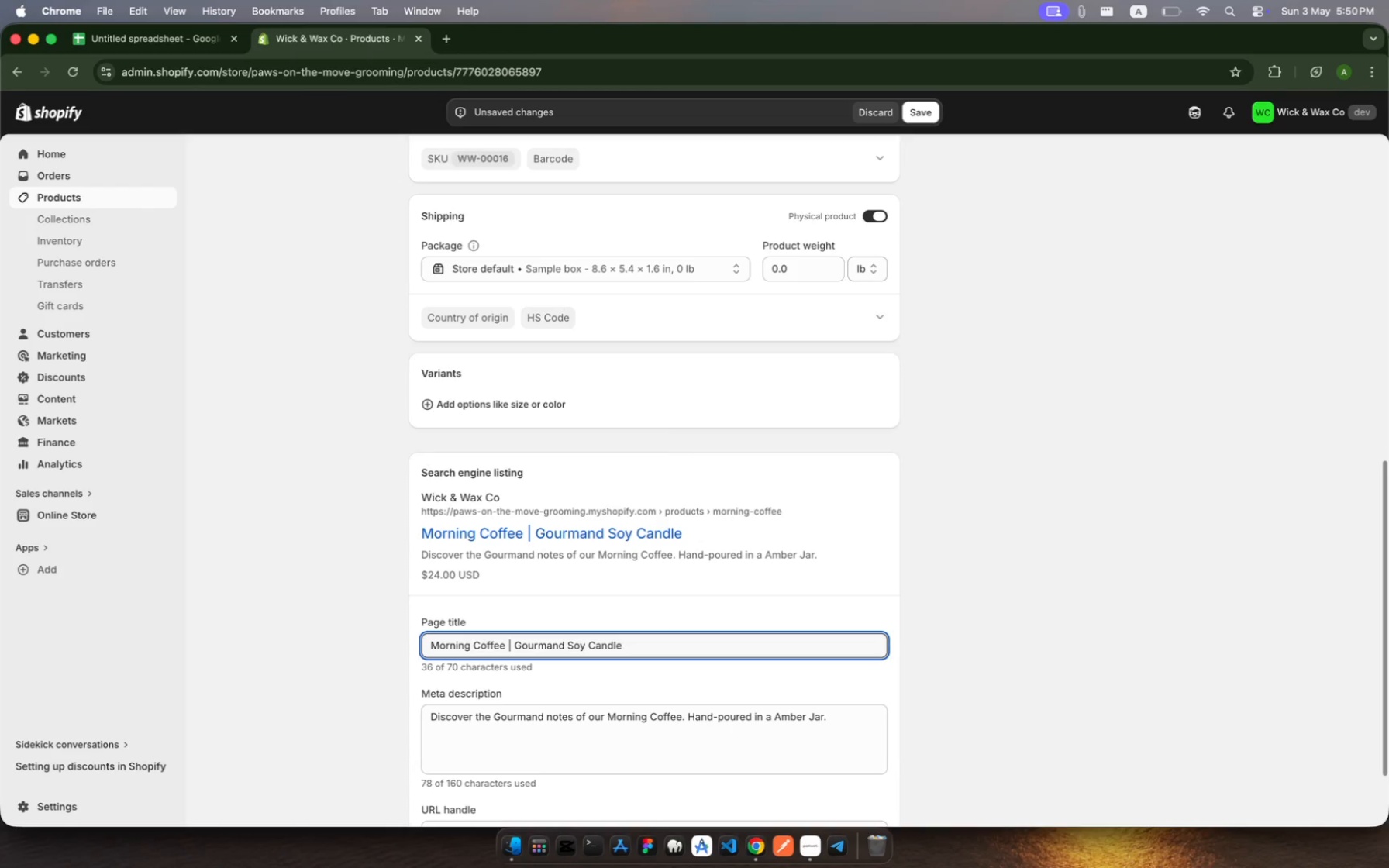 
hold_key(key=ArrowRight, duration=1.51)
 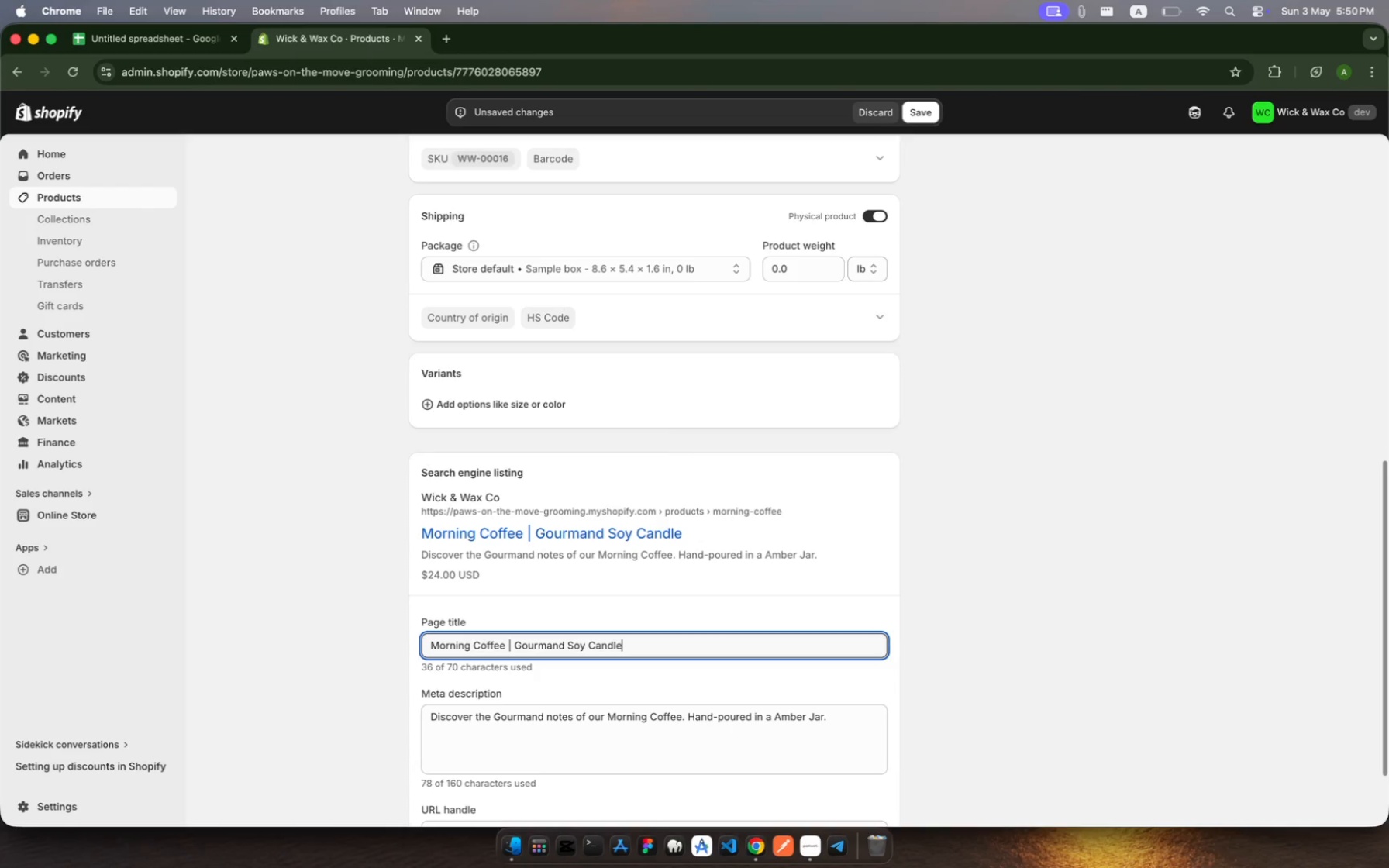 
key(ArrowRight)
 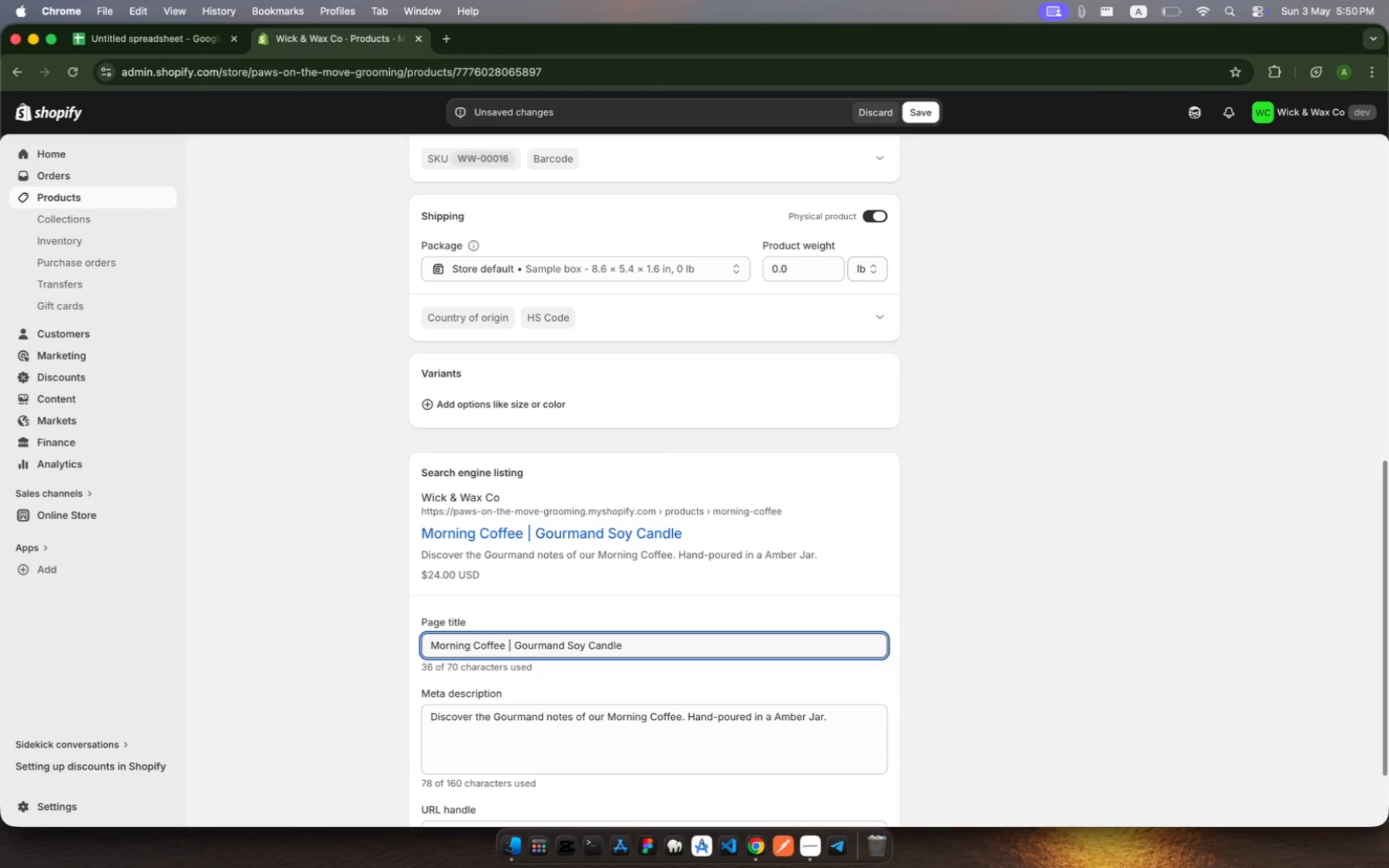 
key(ArrowRight)
 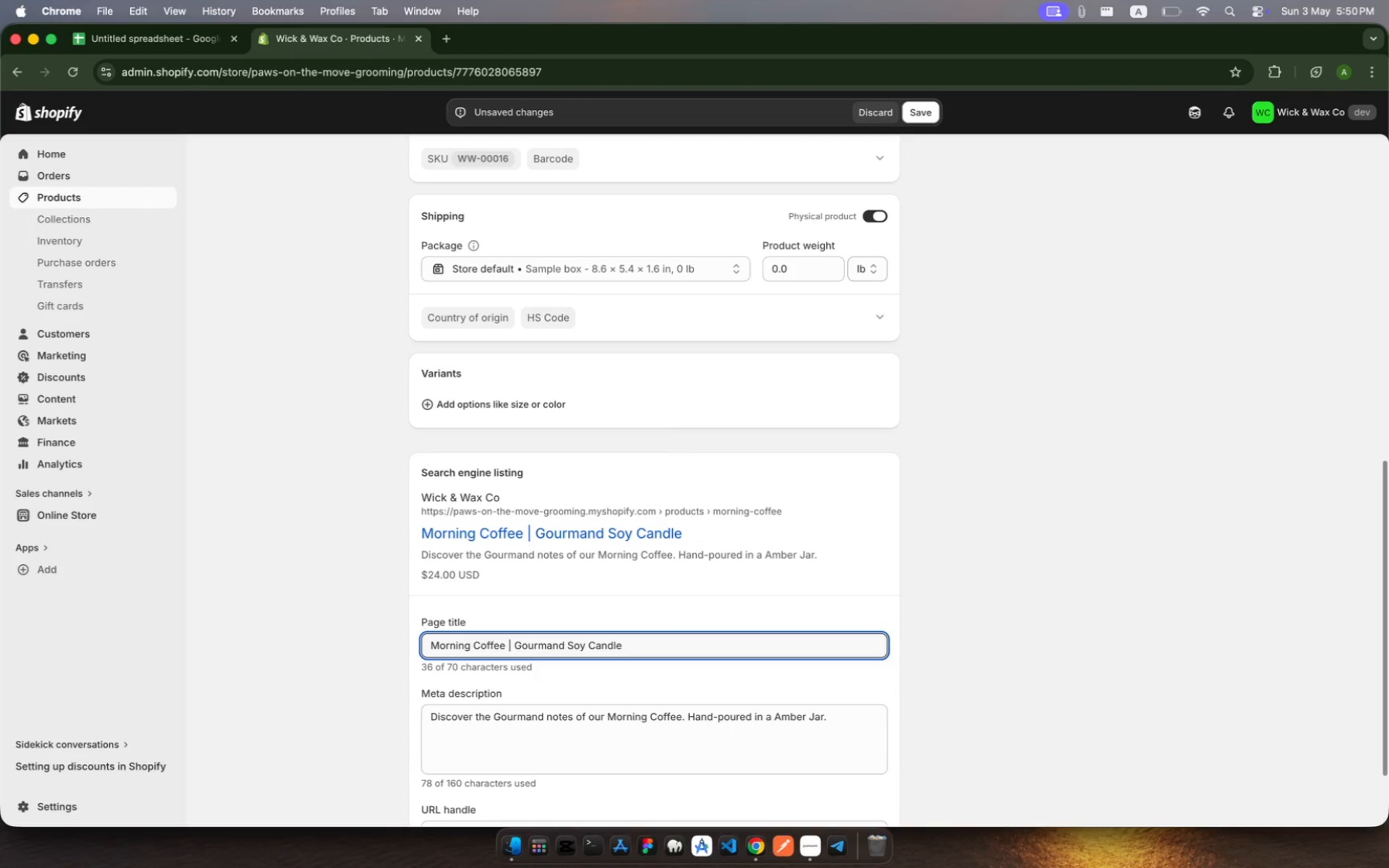 
key(ArrowRight)
 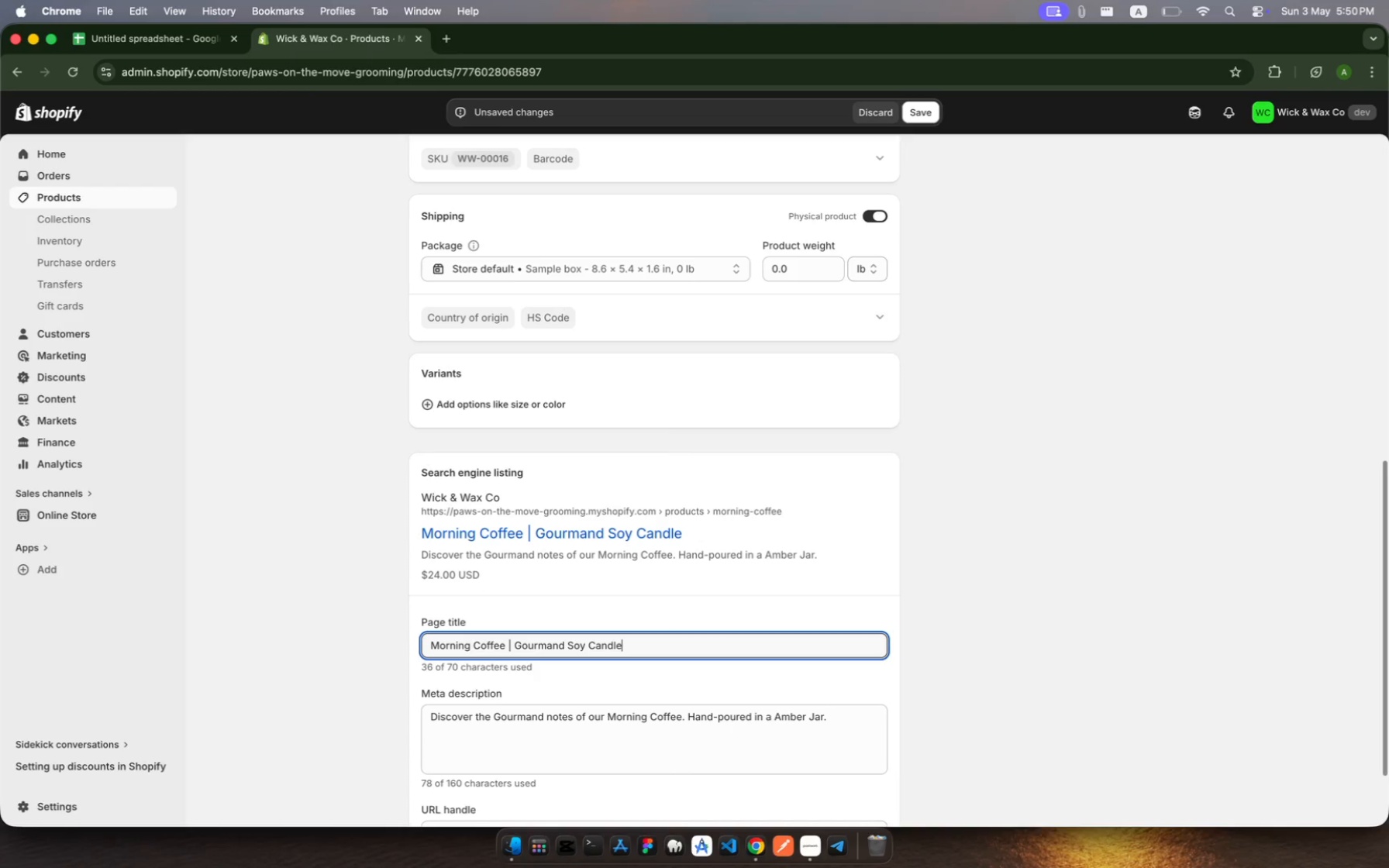 
wait(5.08)
 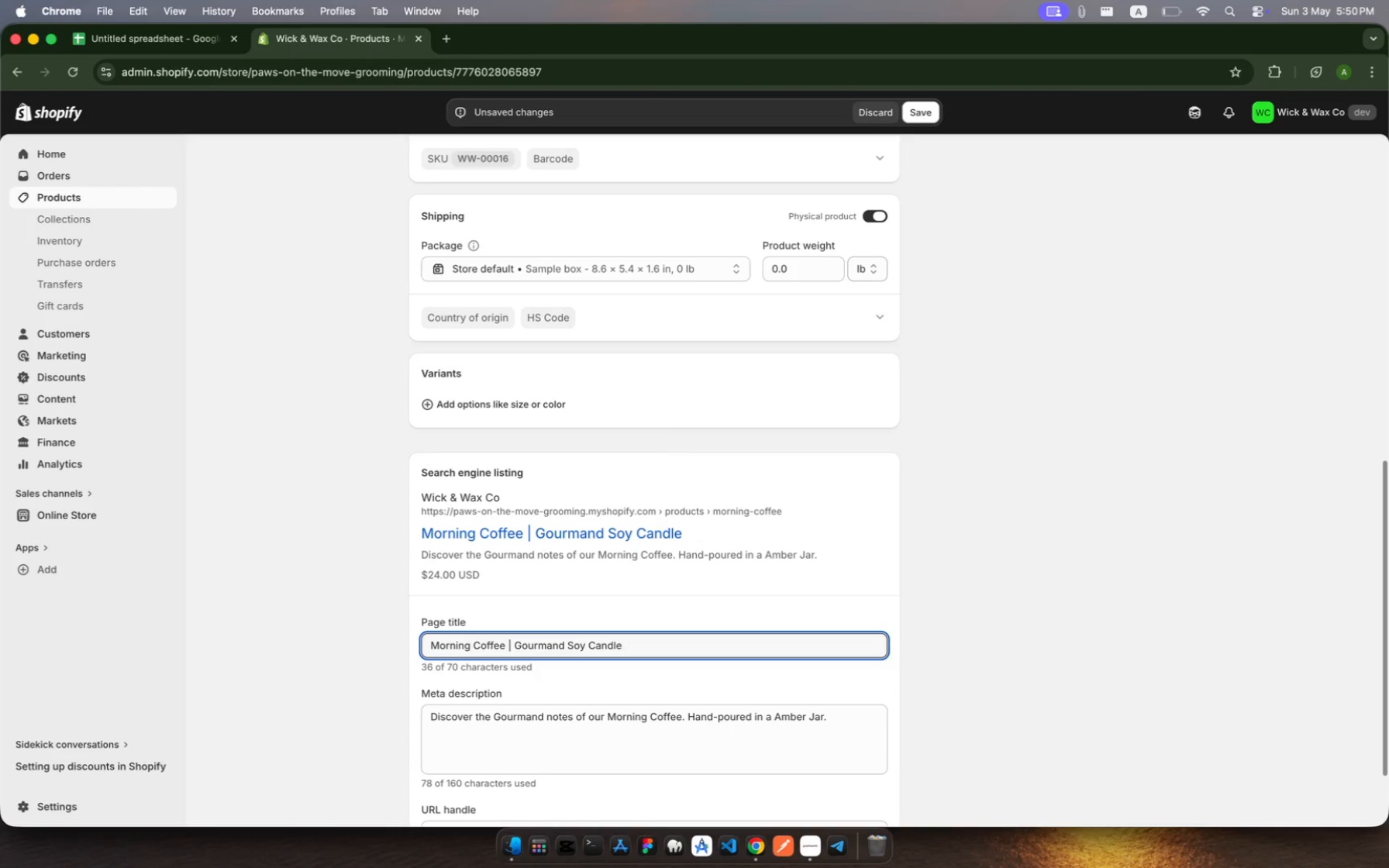 
type( | Hand )
key(Backspace)
type(_pour)
key(Backspace)
key(Backspace)
 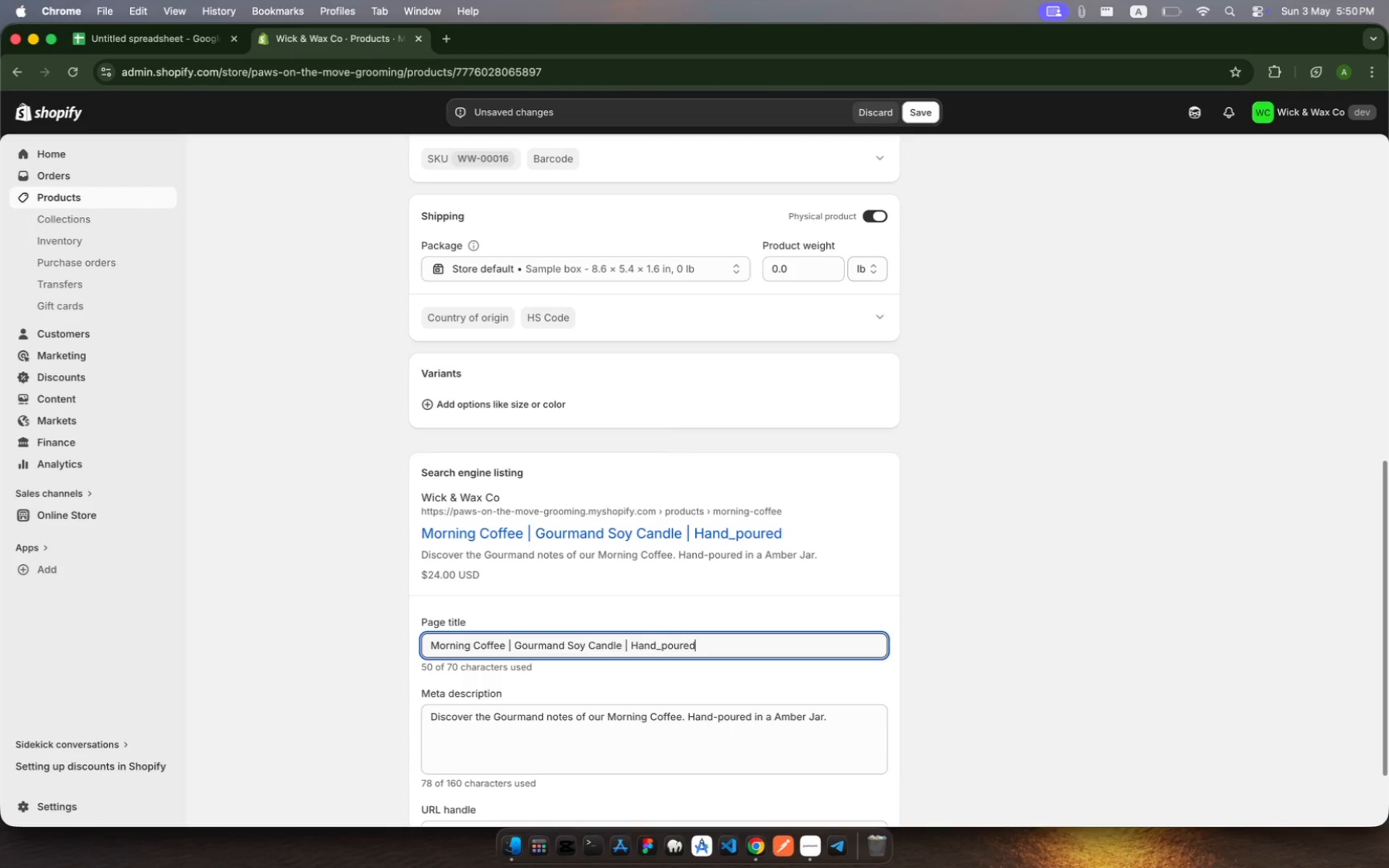 
 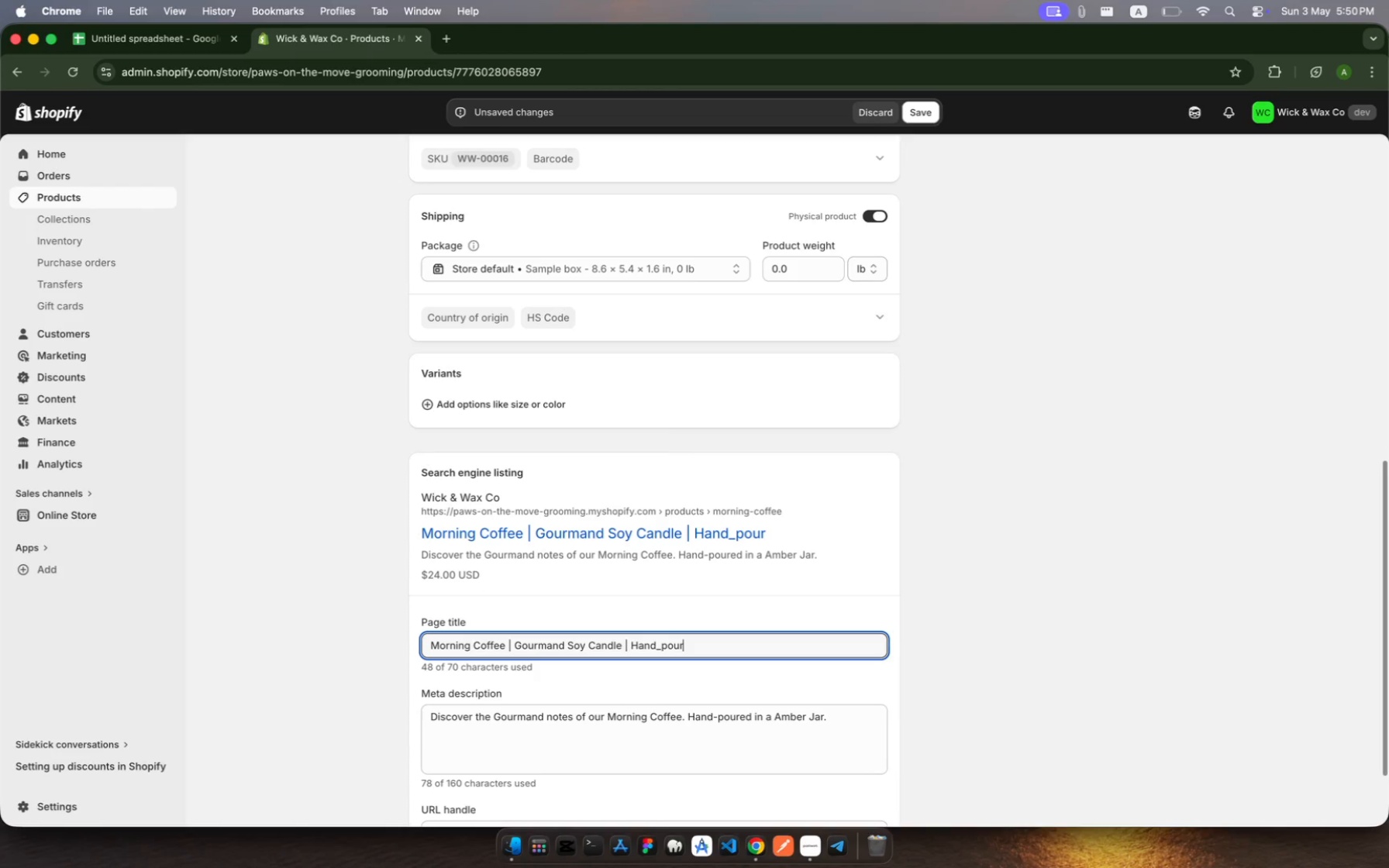 
hold_key(key=E, duration=0.39)
 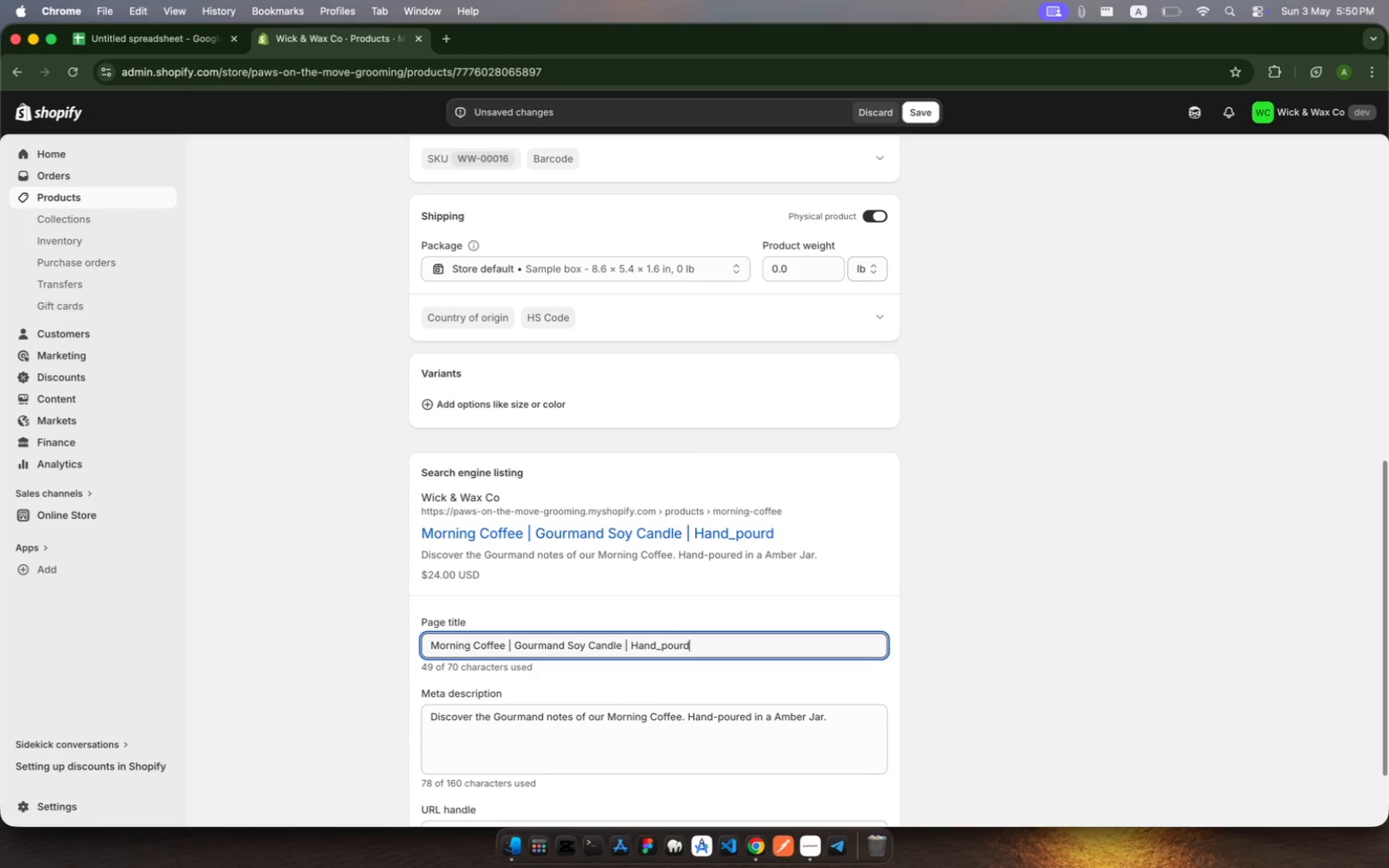 
hold_key(key=E, duration=0.34)
 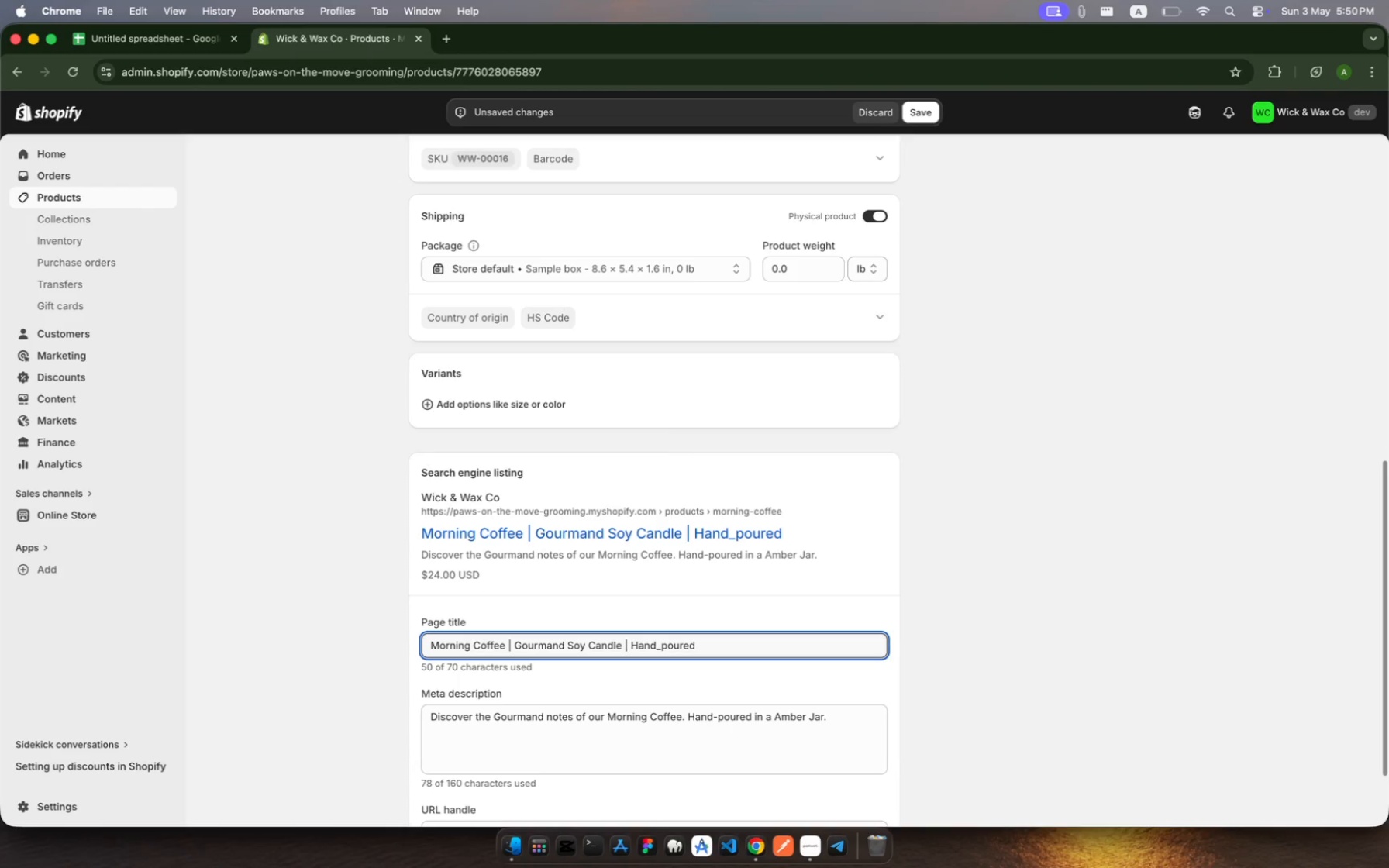 
hold_key(key=D, duration=0.34)
 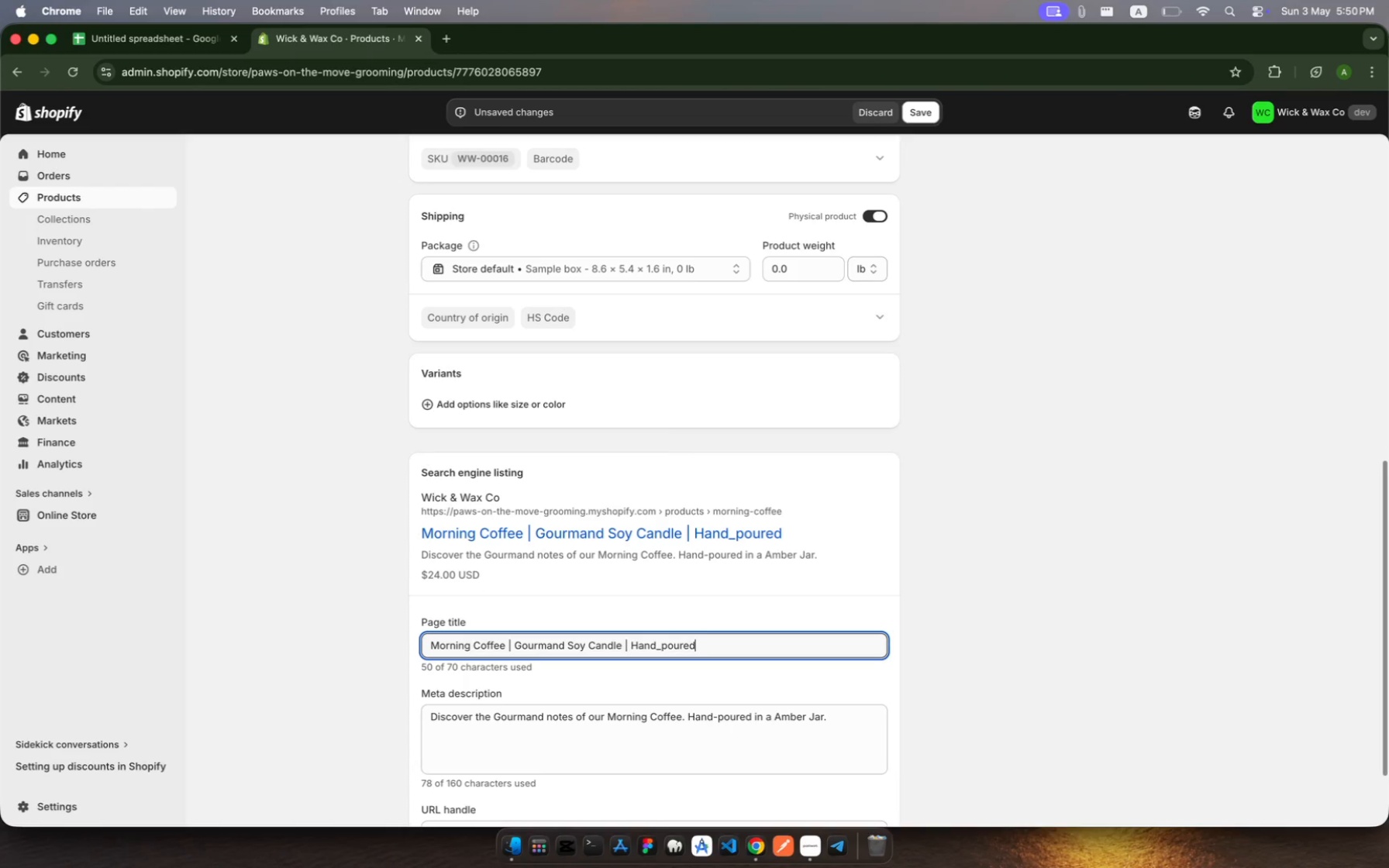 
wait(5.37)
 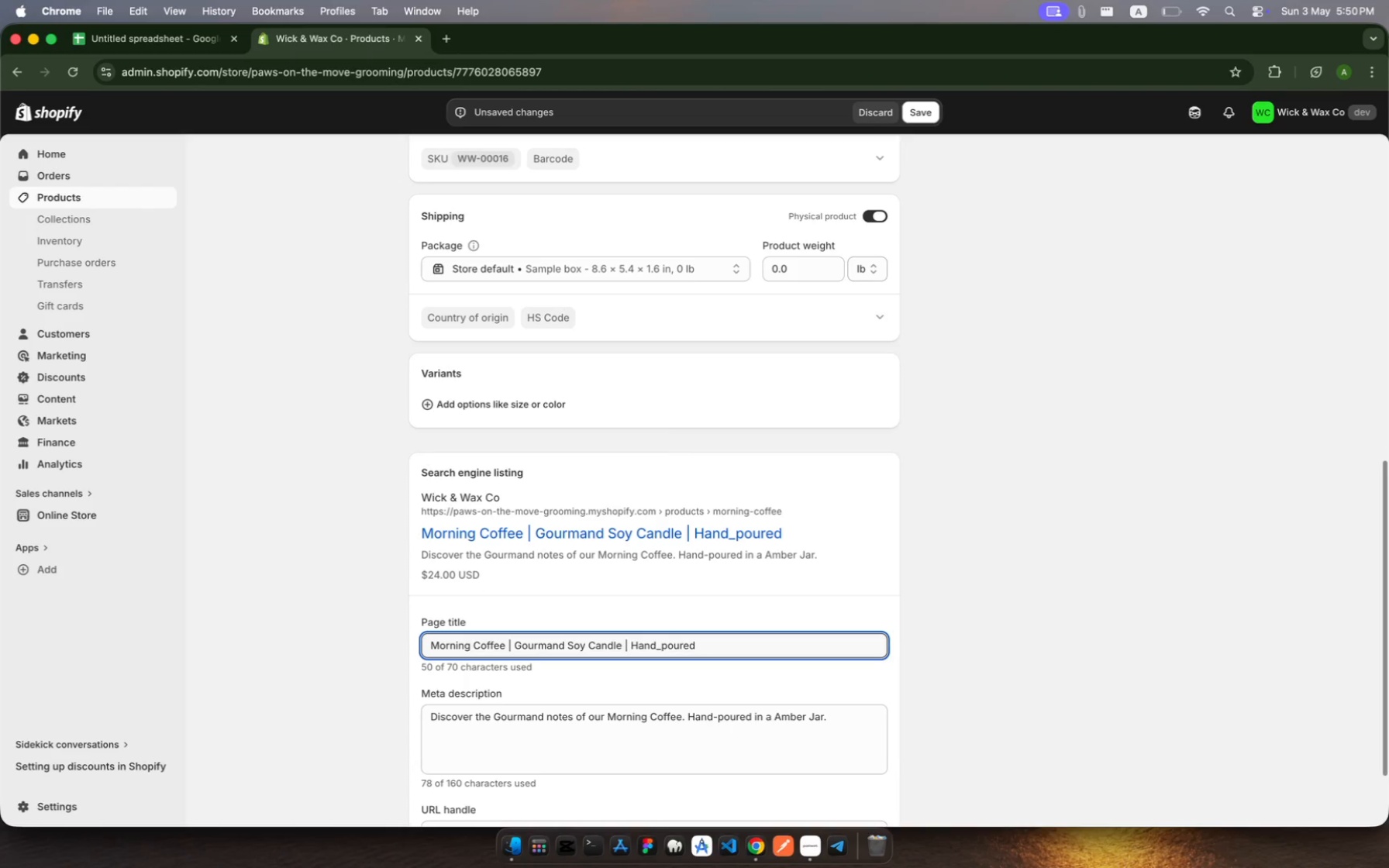 
scroll: coordinate [597, 726], scroll_direction: down, amount: 14.0
 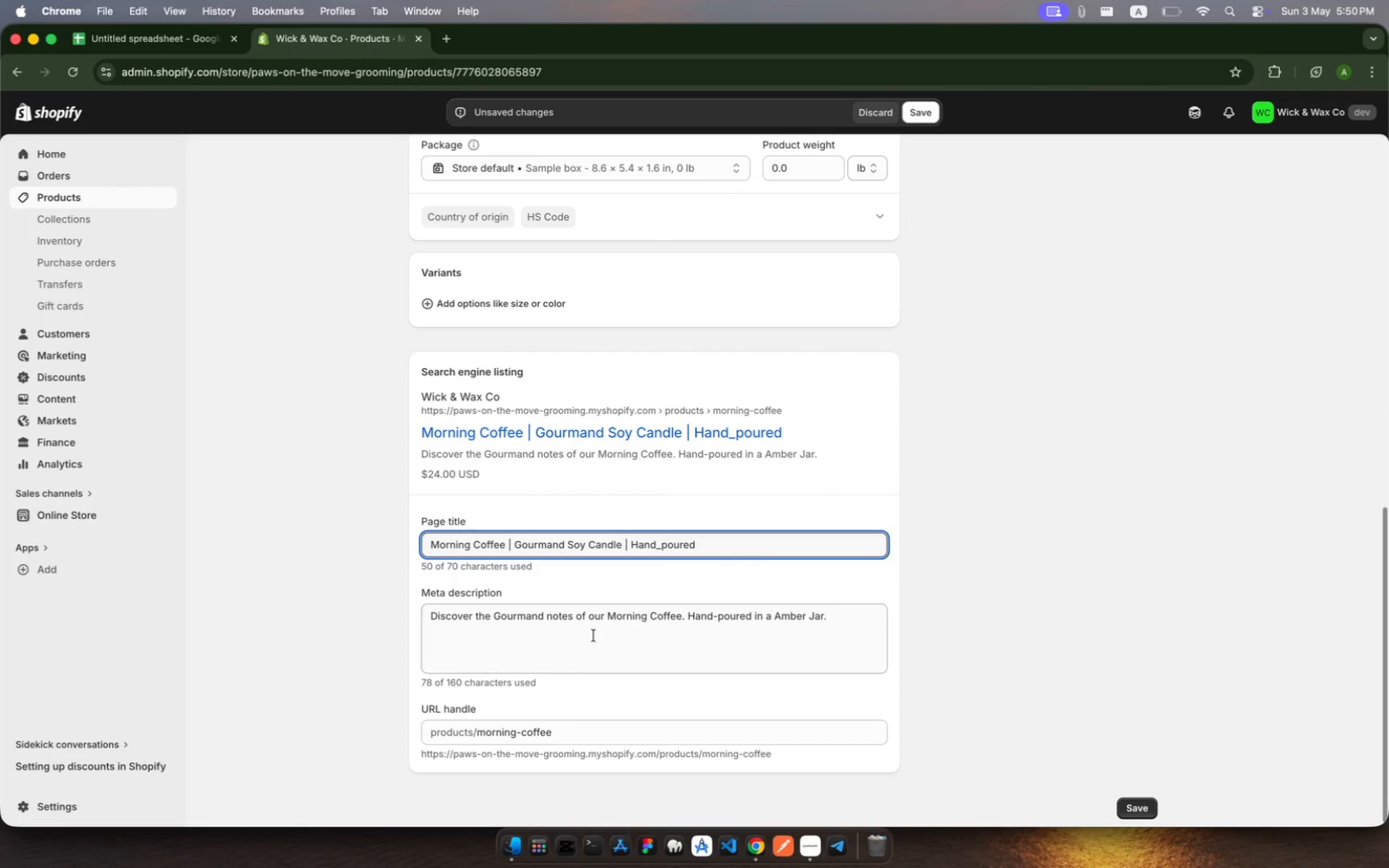 
left_click([594, 635])
 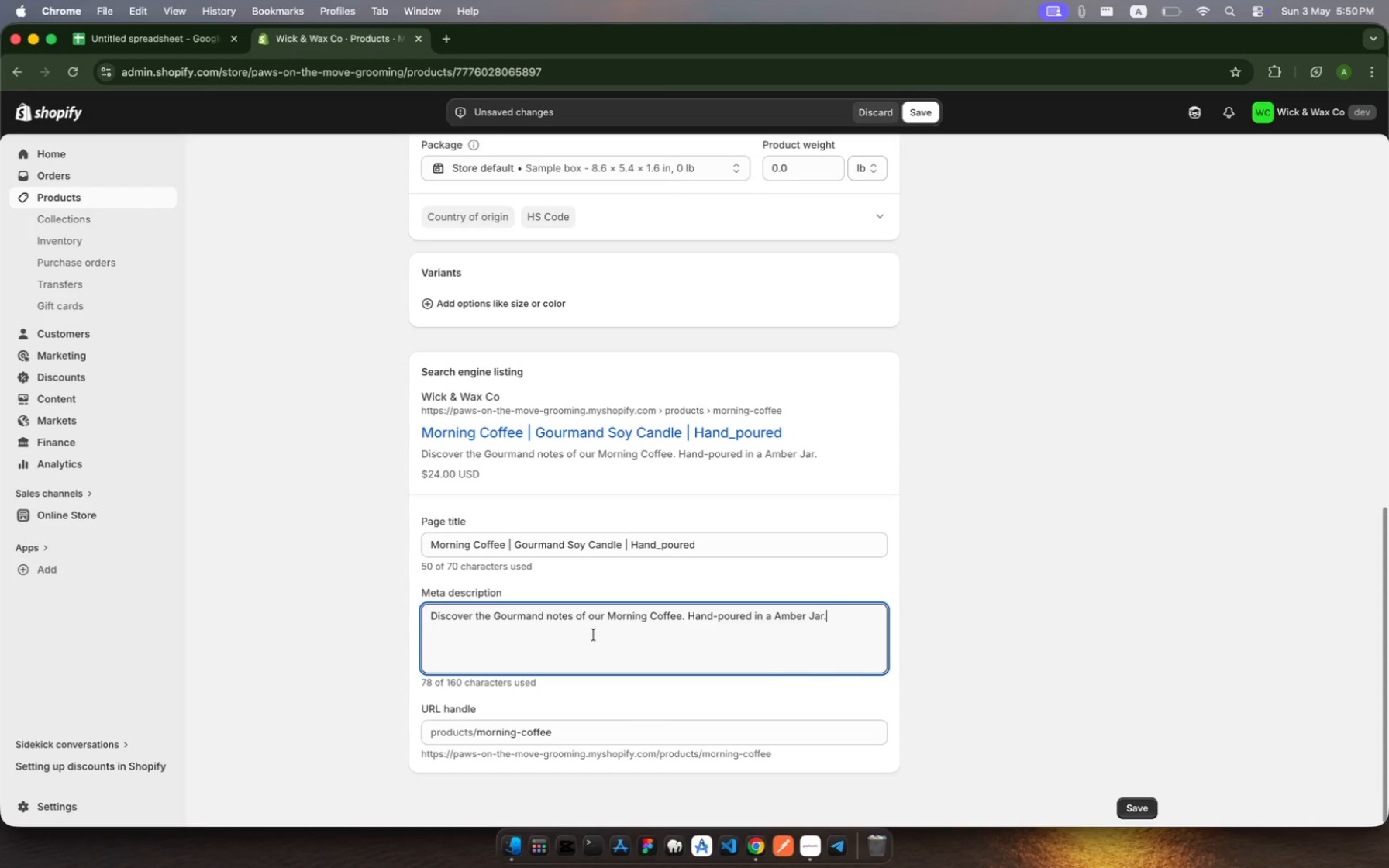 
type(Start )
 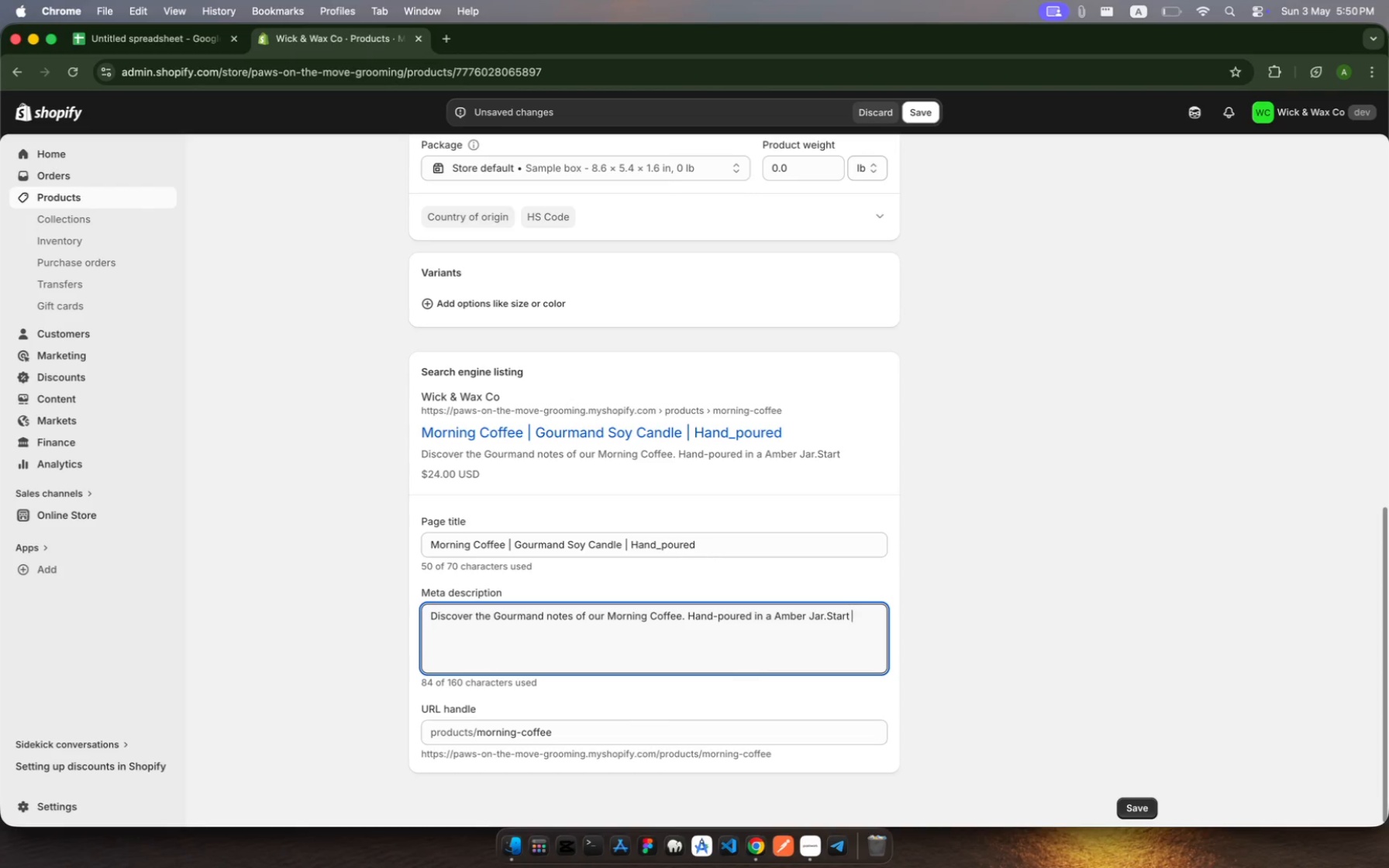 
key(Meta+A)
 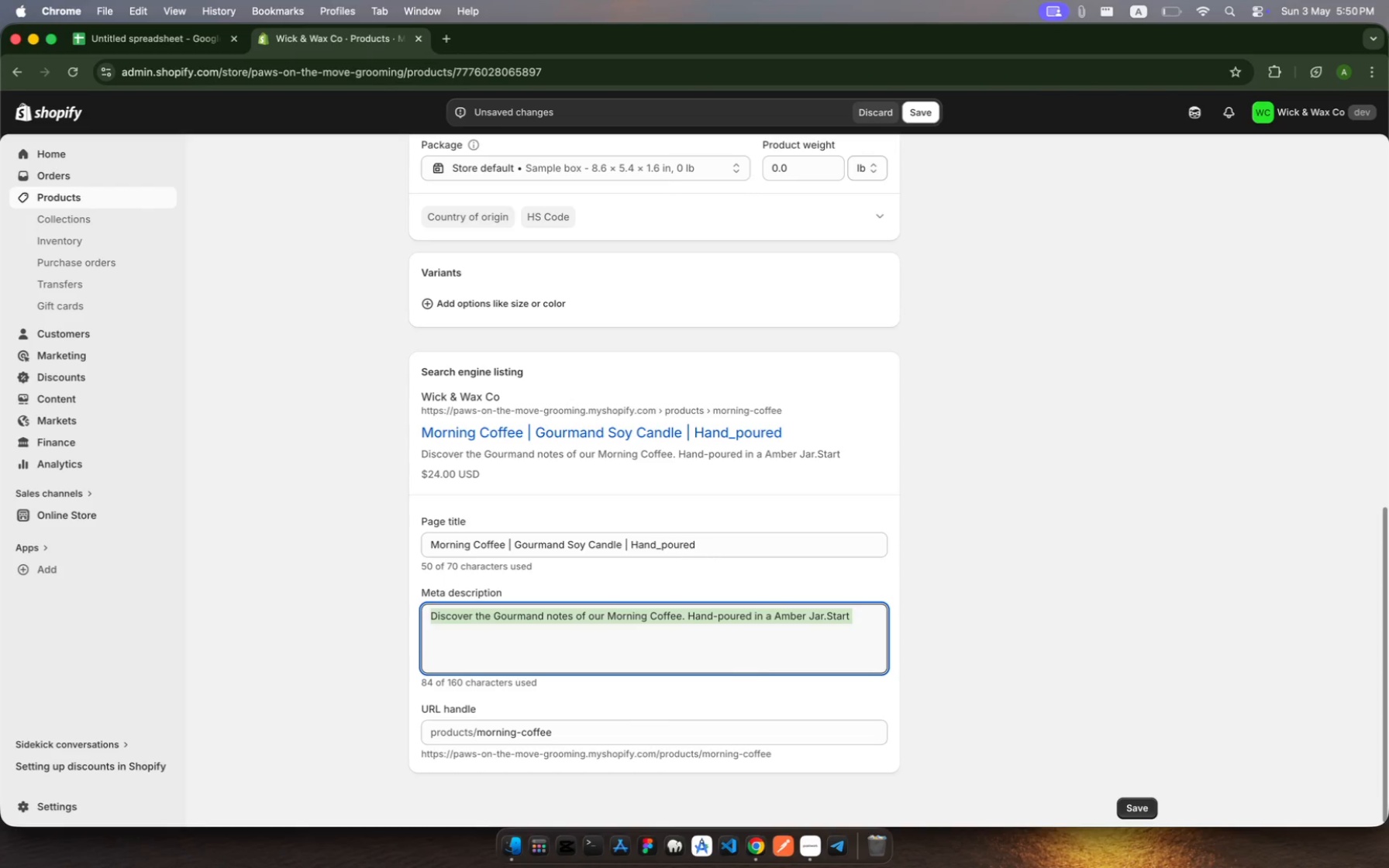 
type(Start your dayb )
key(Backspace)
key(Backspace)
type( right )
 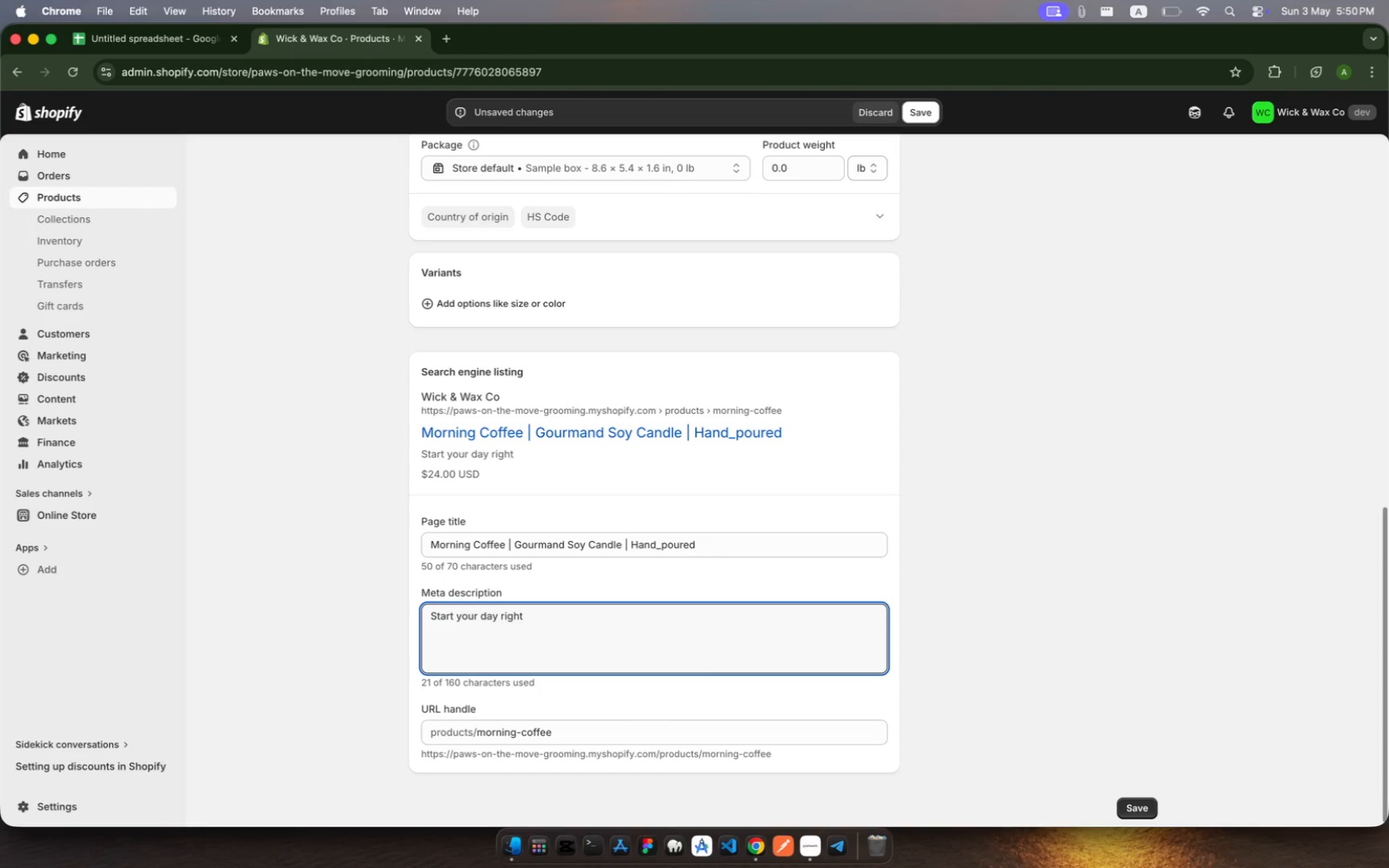 
wait(5.05)
 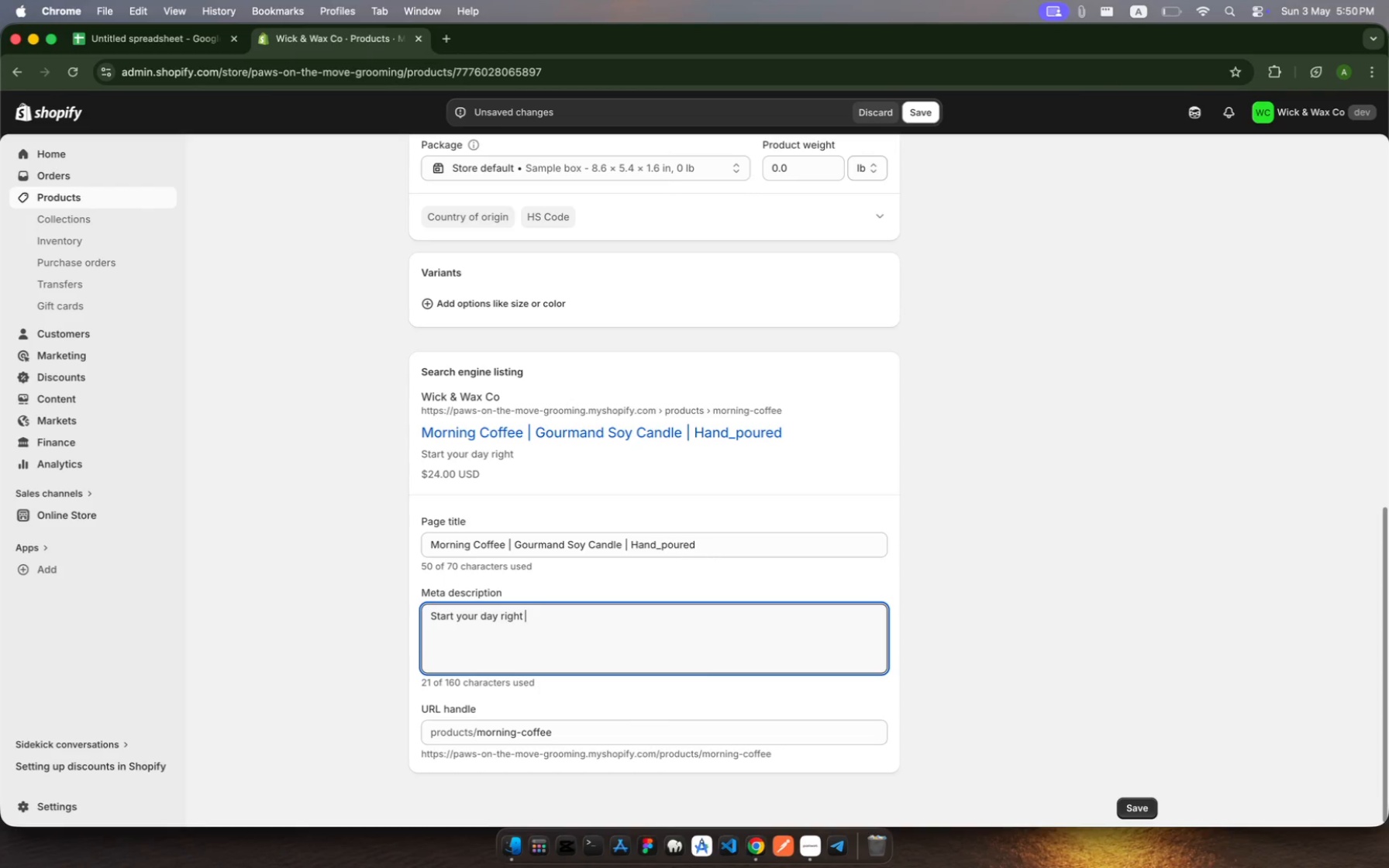 
type(with morning coffee)
 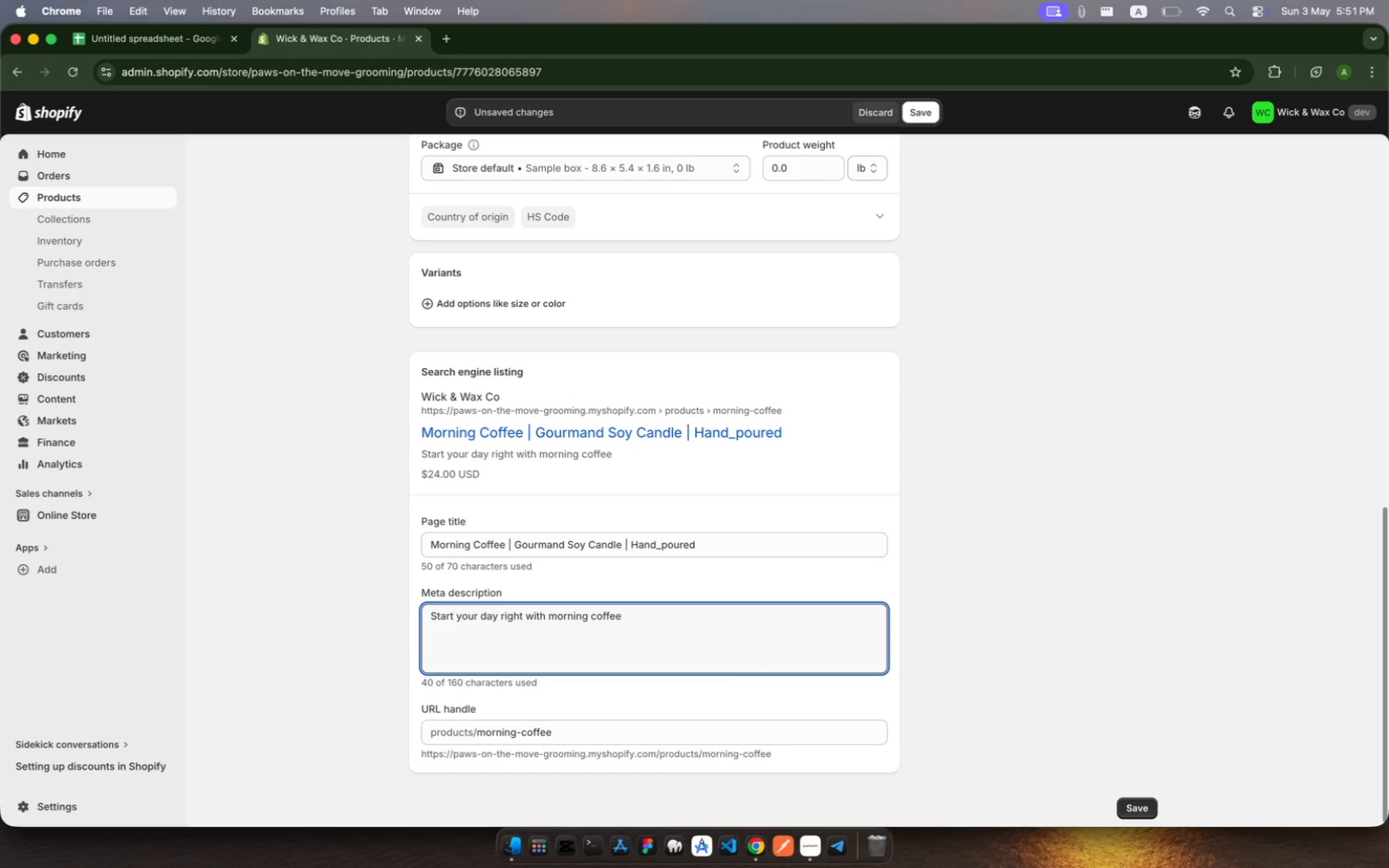 
wait(5.25)
 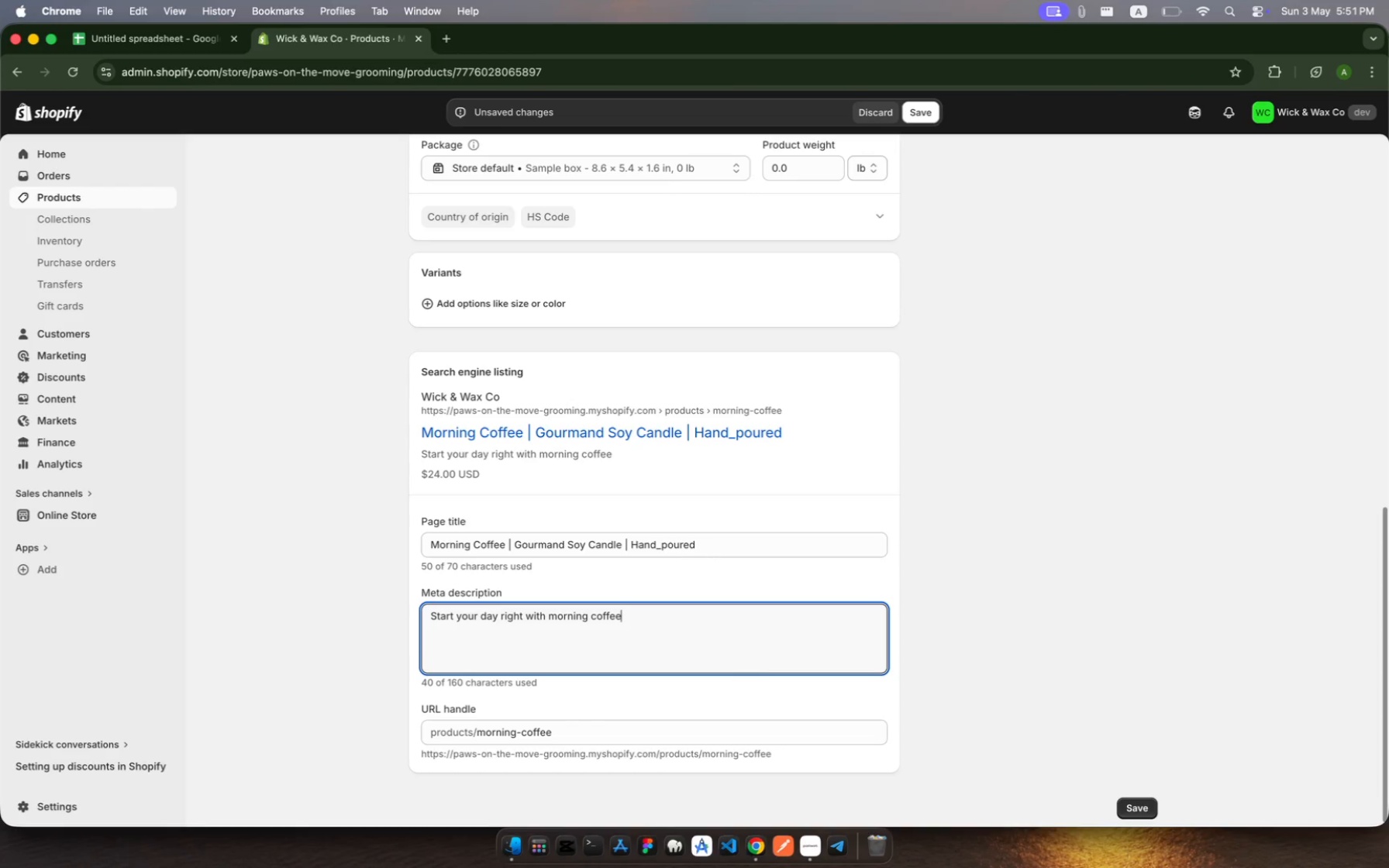 
type(, a hand )
 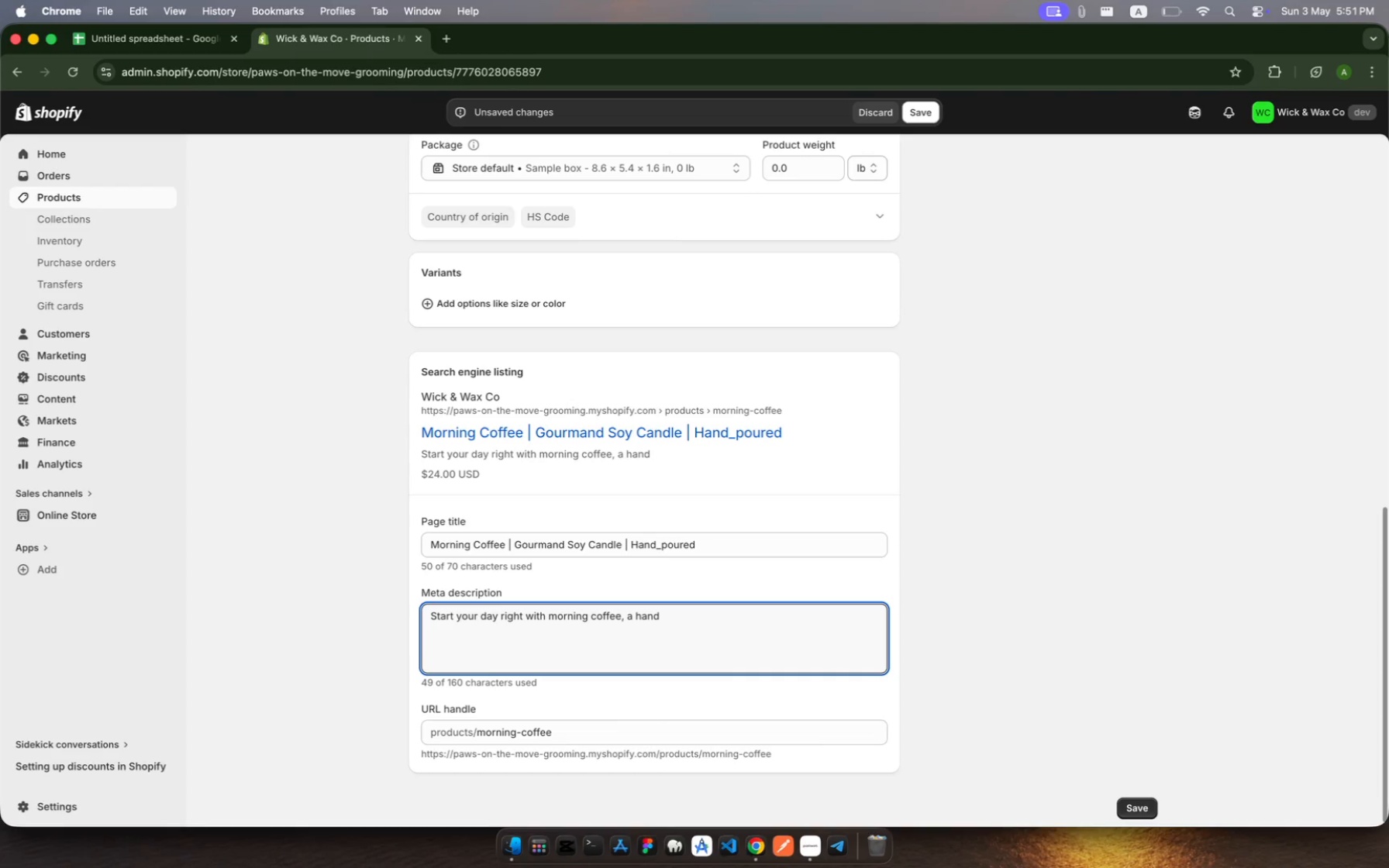 
wait(6.24)
 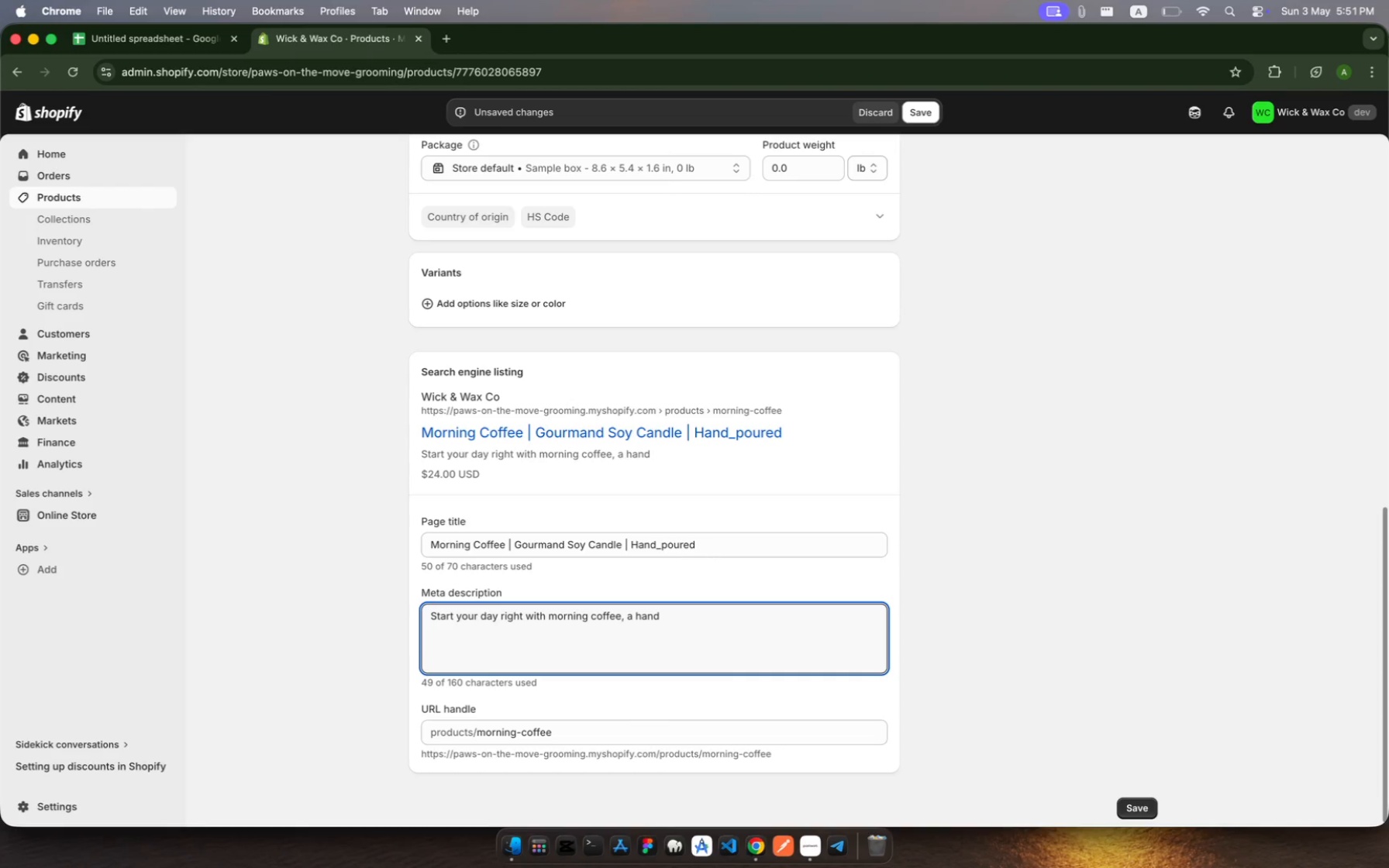 
key(Backspace)
type(-pored soy candle )
 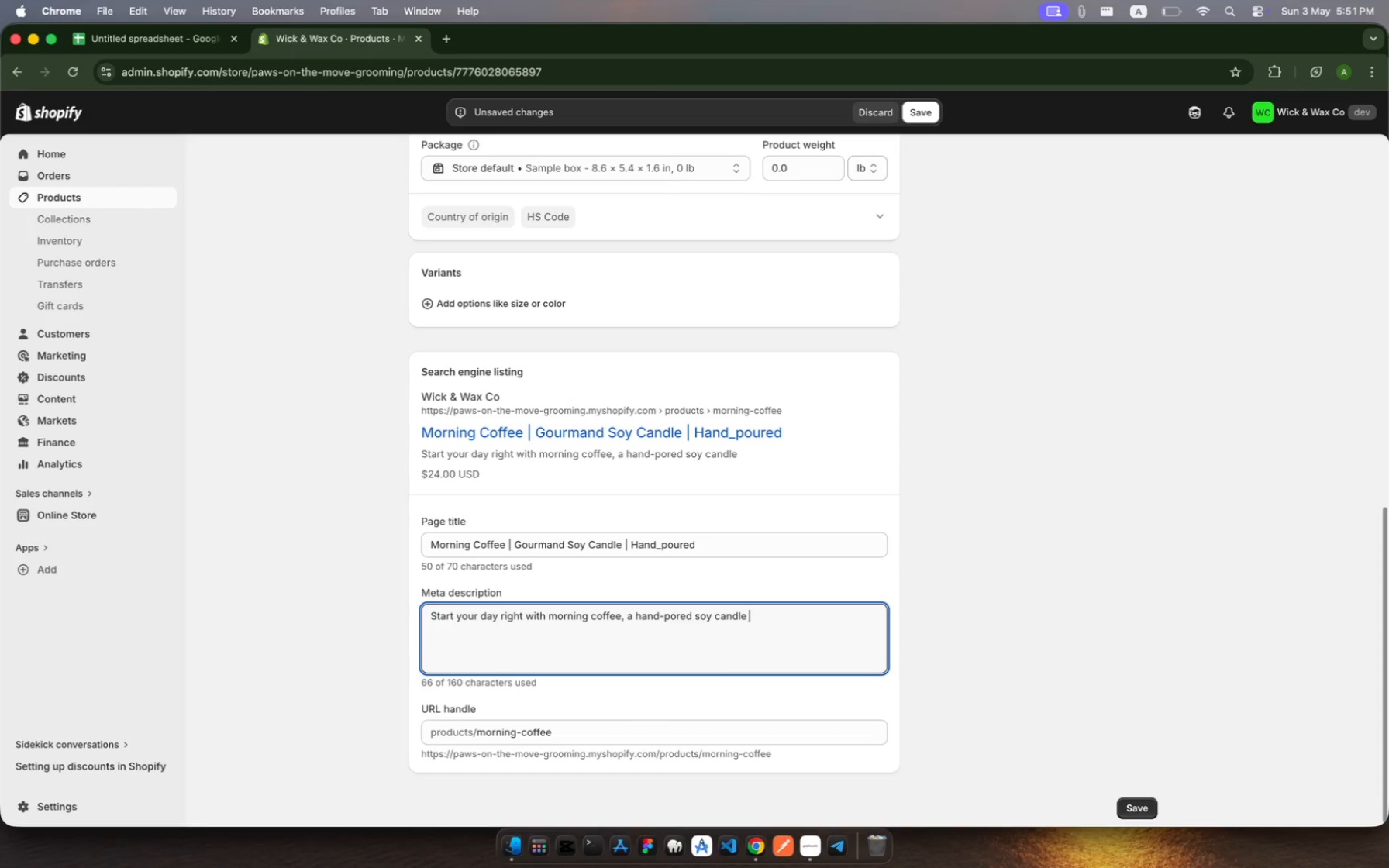 
wait(8.12)
 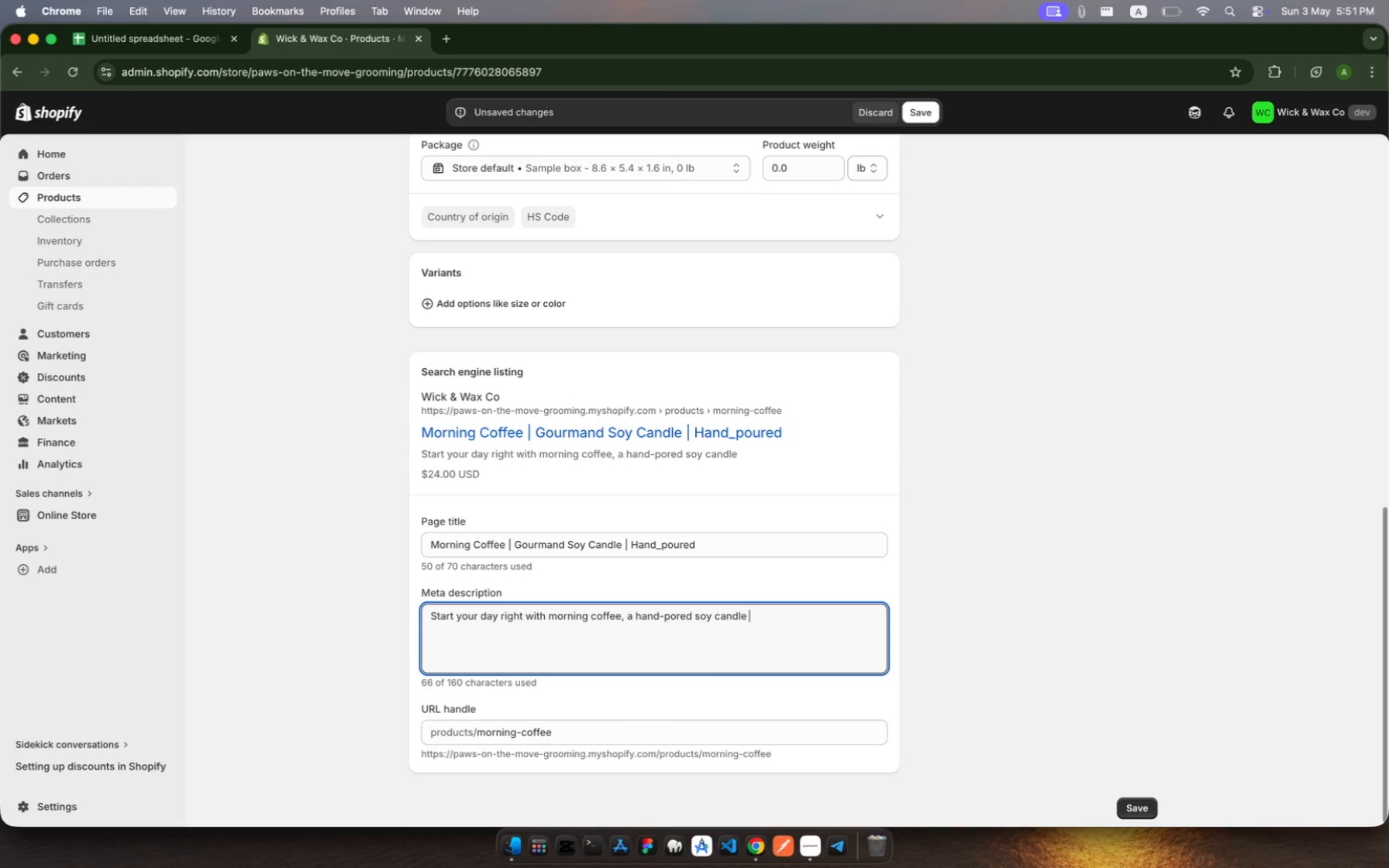 
type(with rich gor )
key(Backspace)
type(mand )
 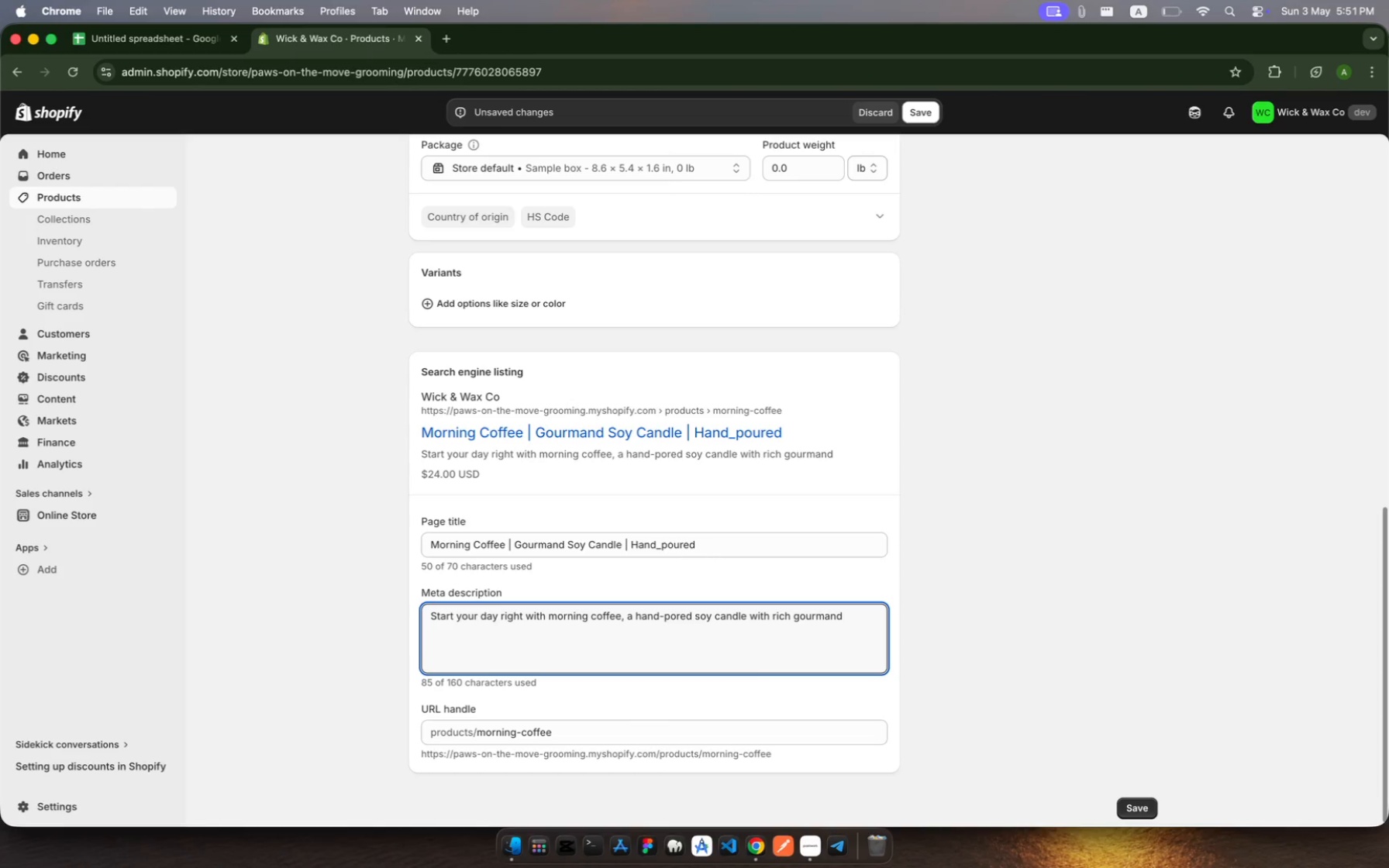 
hold_key(key=U, duration=0.31)
 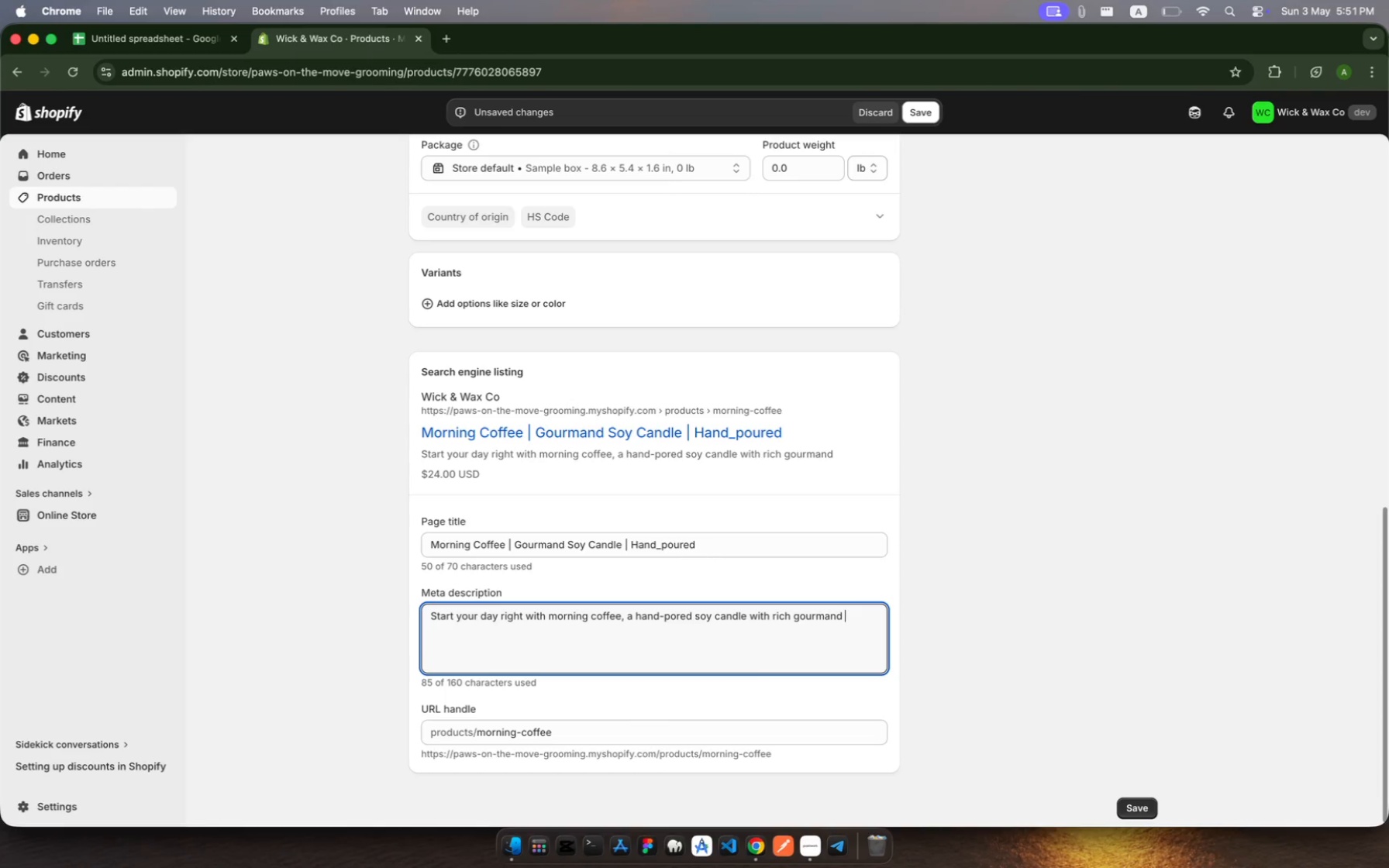 
type(coffee notes )
key(Backspace)
type(. A bests)
 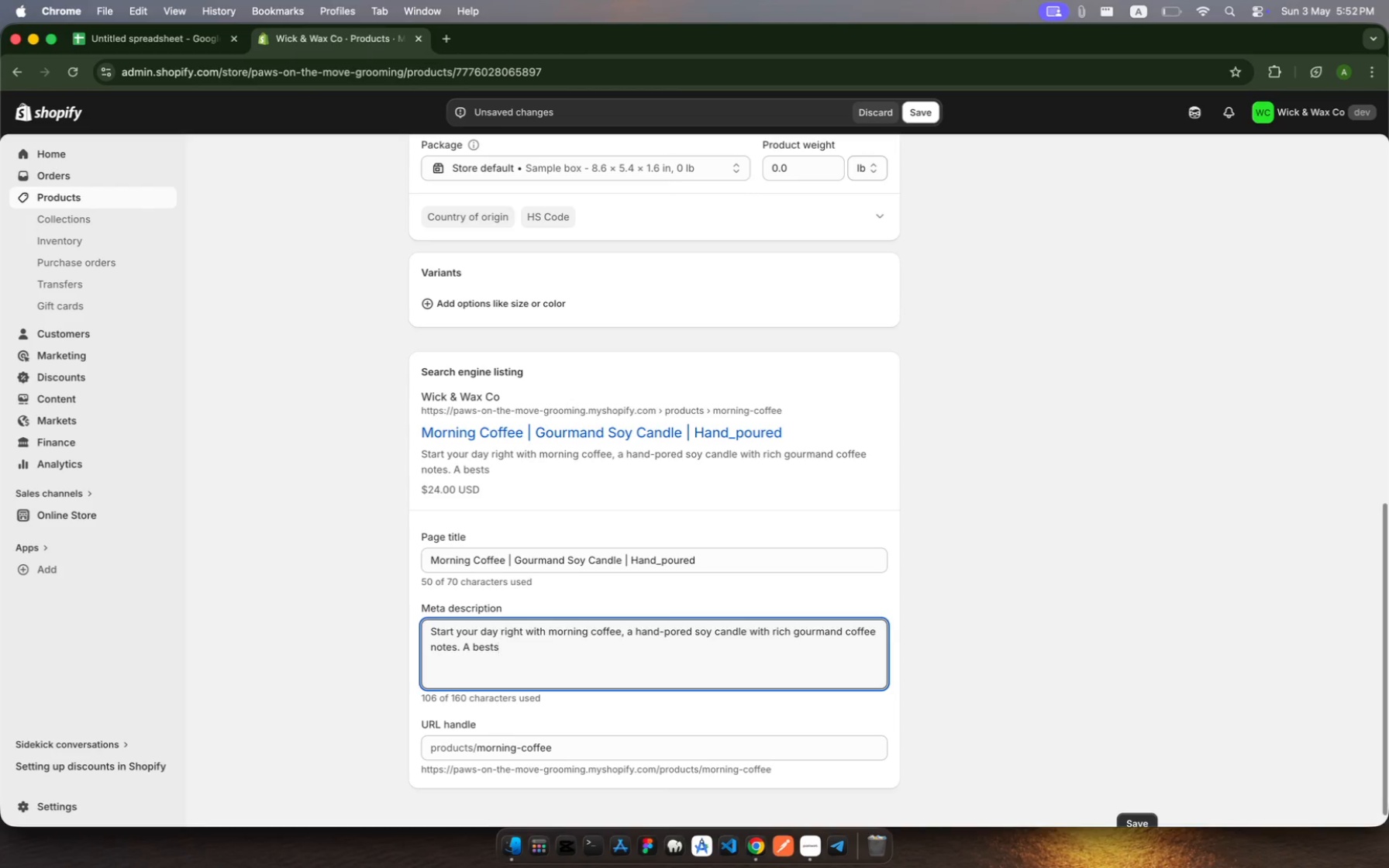 
type(eller @)
 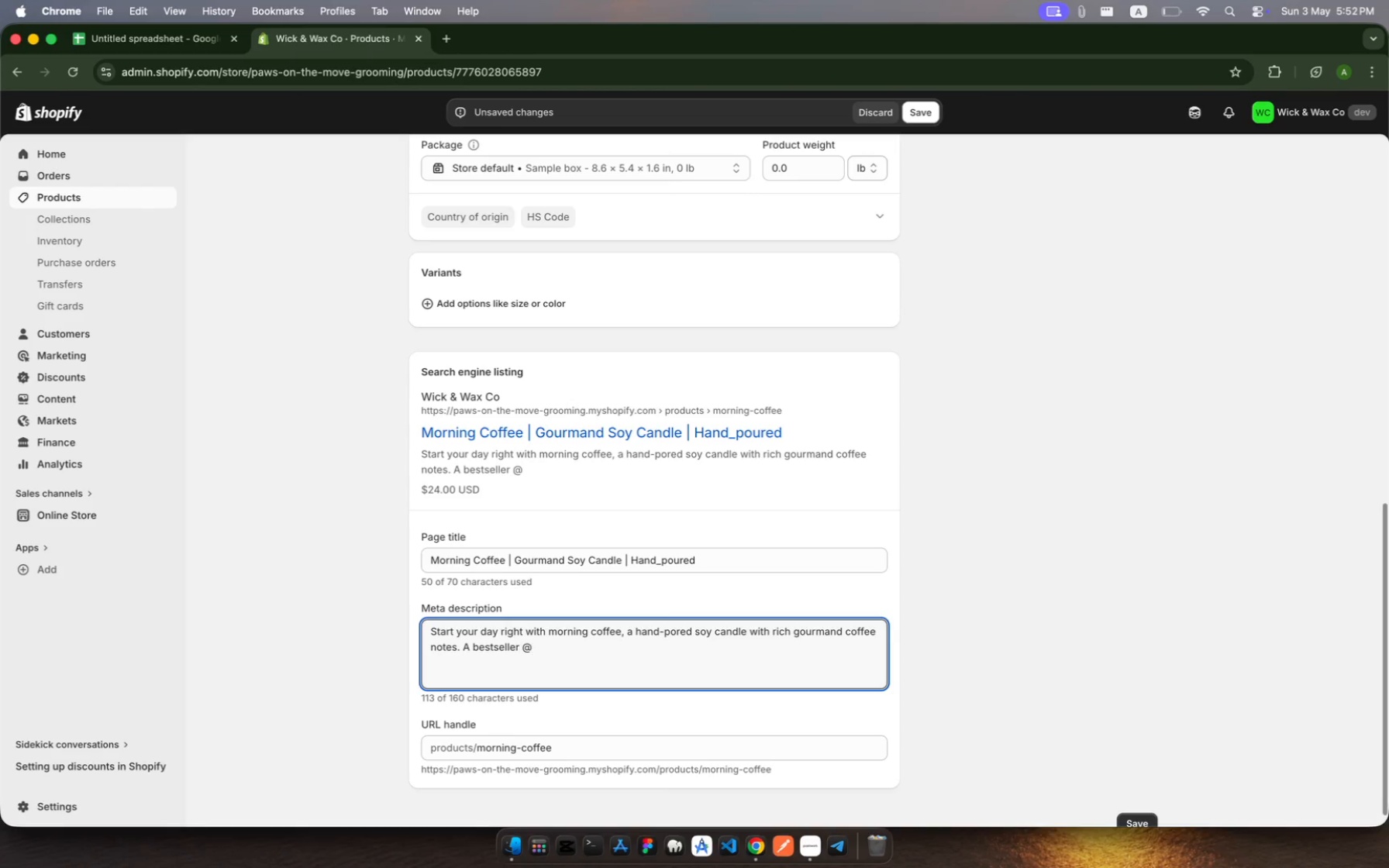 
key(Backspace)
type(at Wick & Wax Co.)
 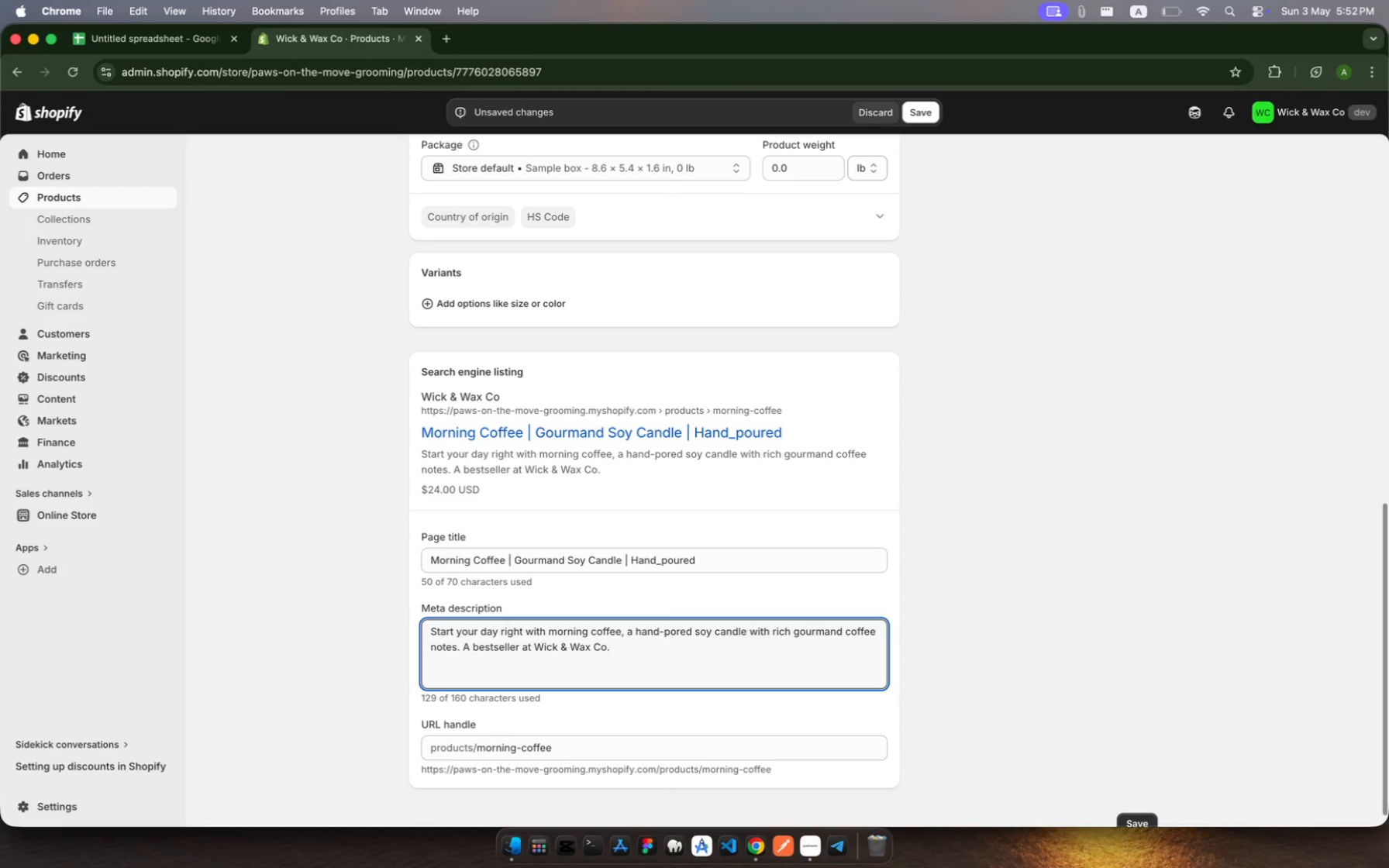 
scroll: coordinate [669, 583], scroll_direction: down, amount: 17.0
 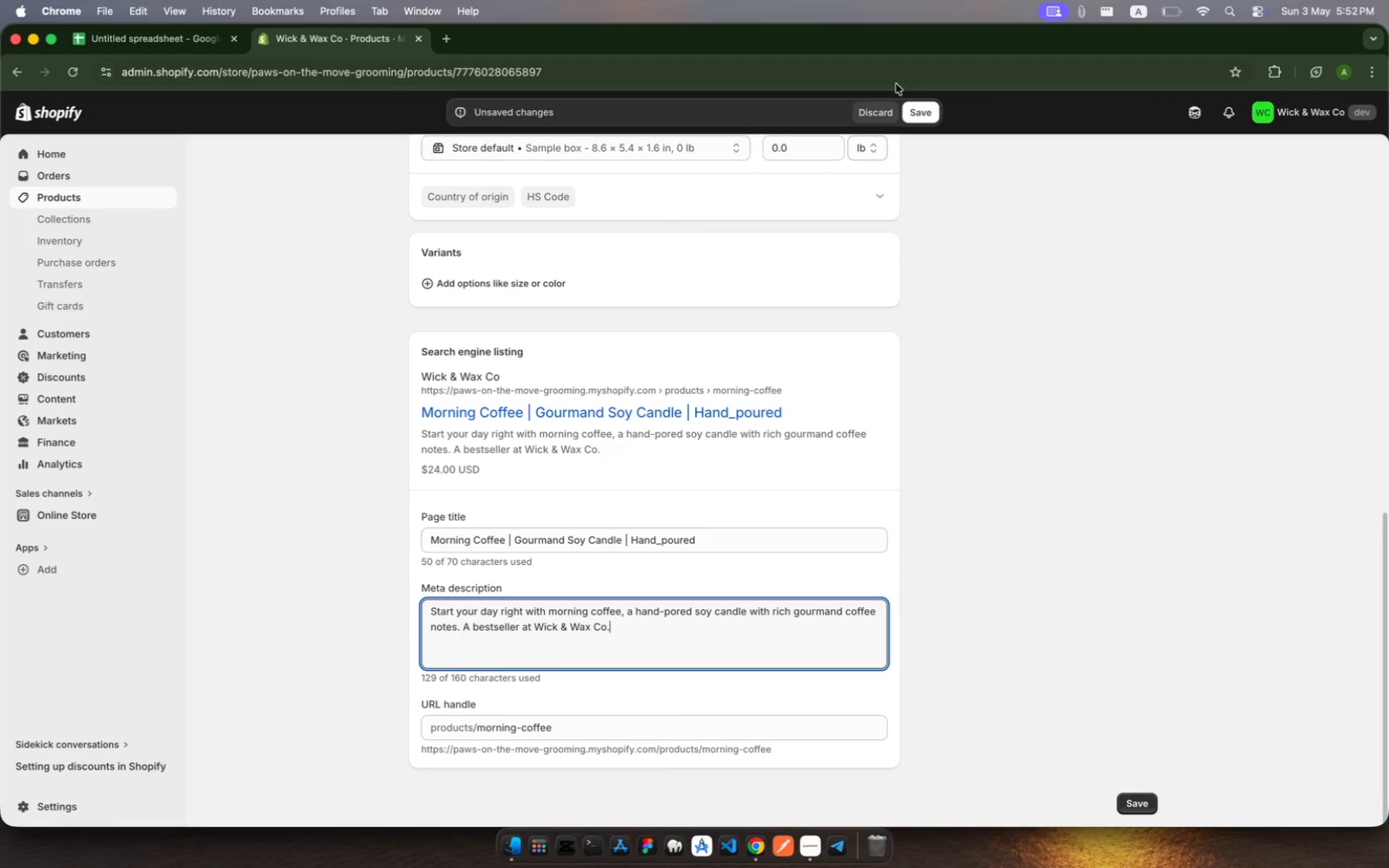 
left_click([919, 119])
 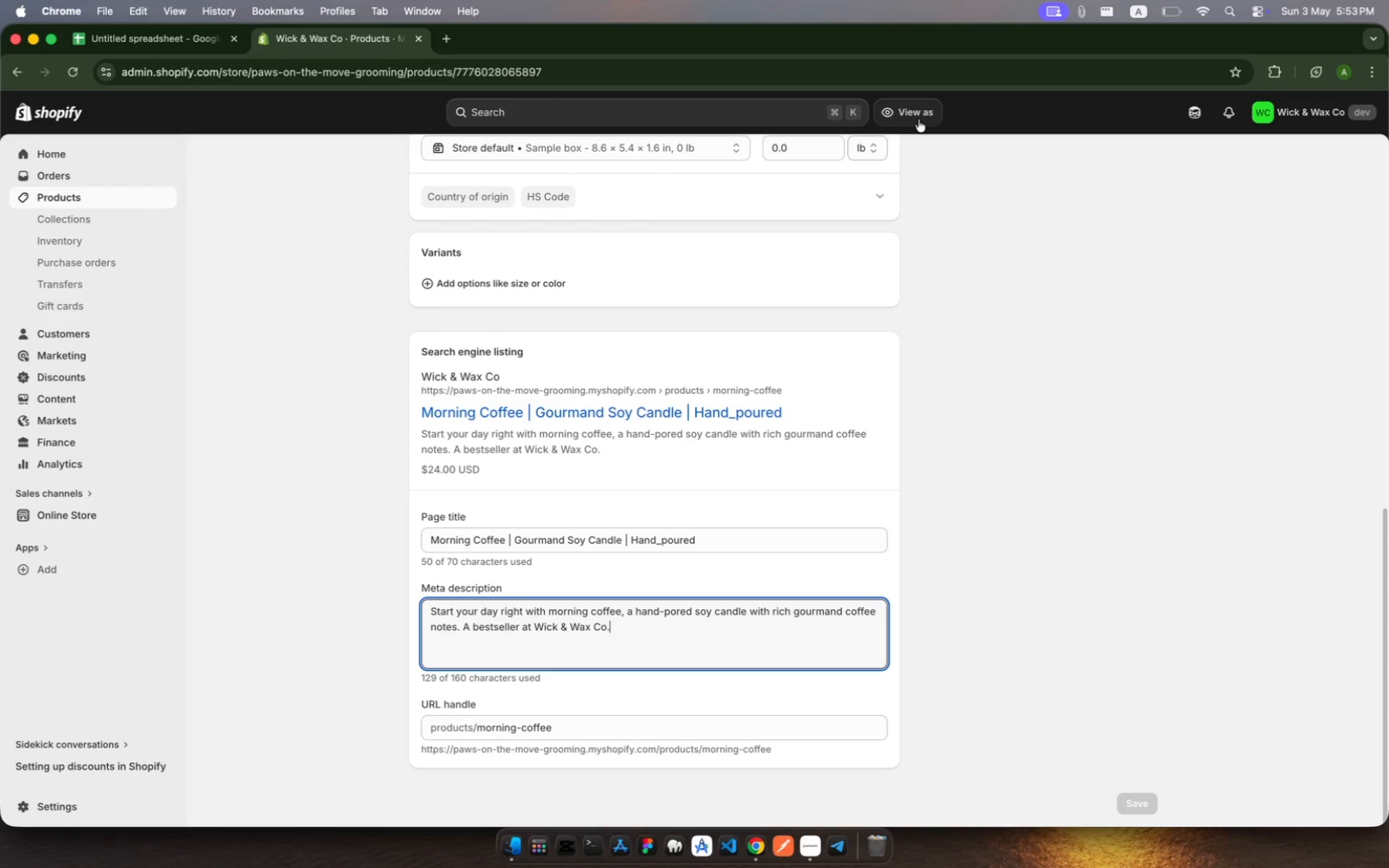 
wait(38.35)
 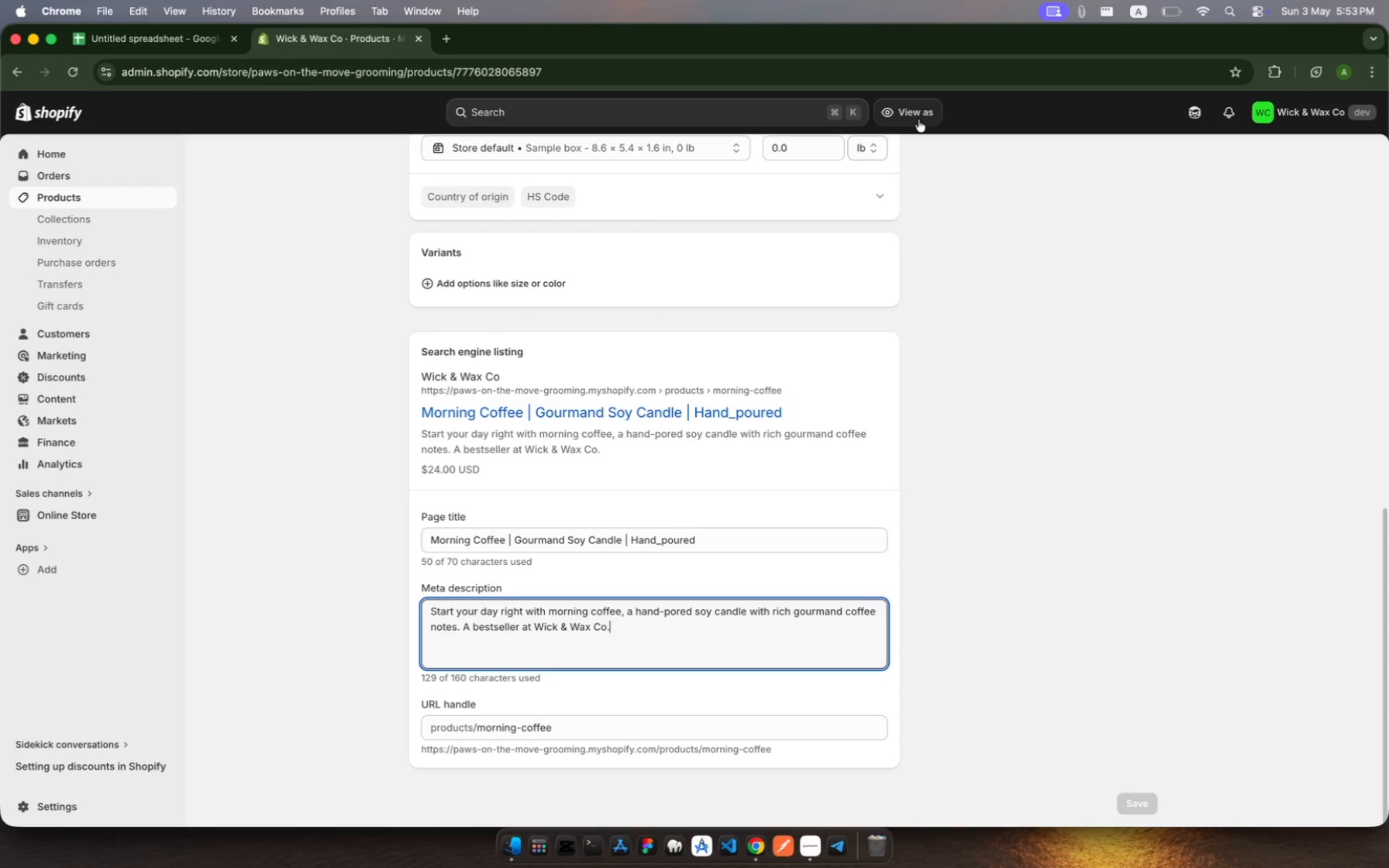 
hold_key(key=ShiftLeft, duration=0.86)
 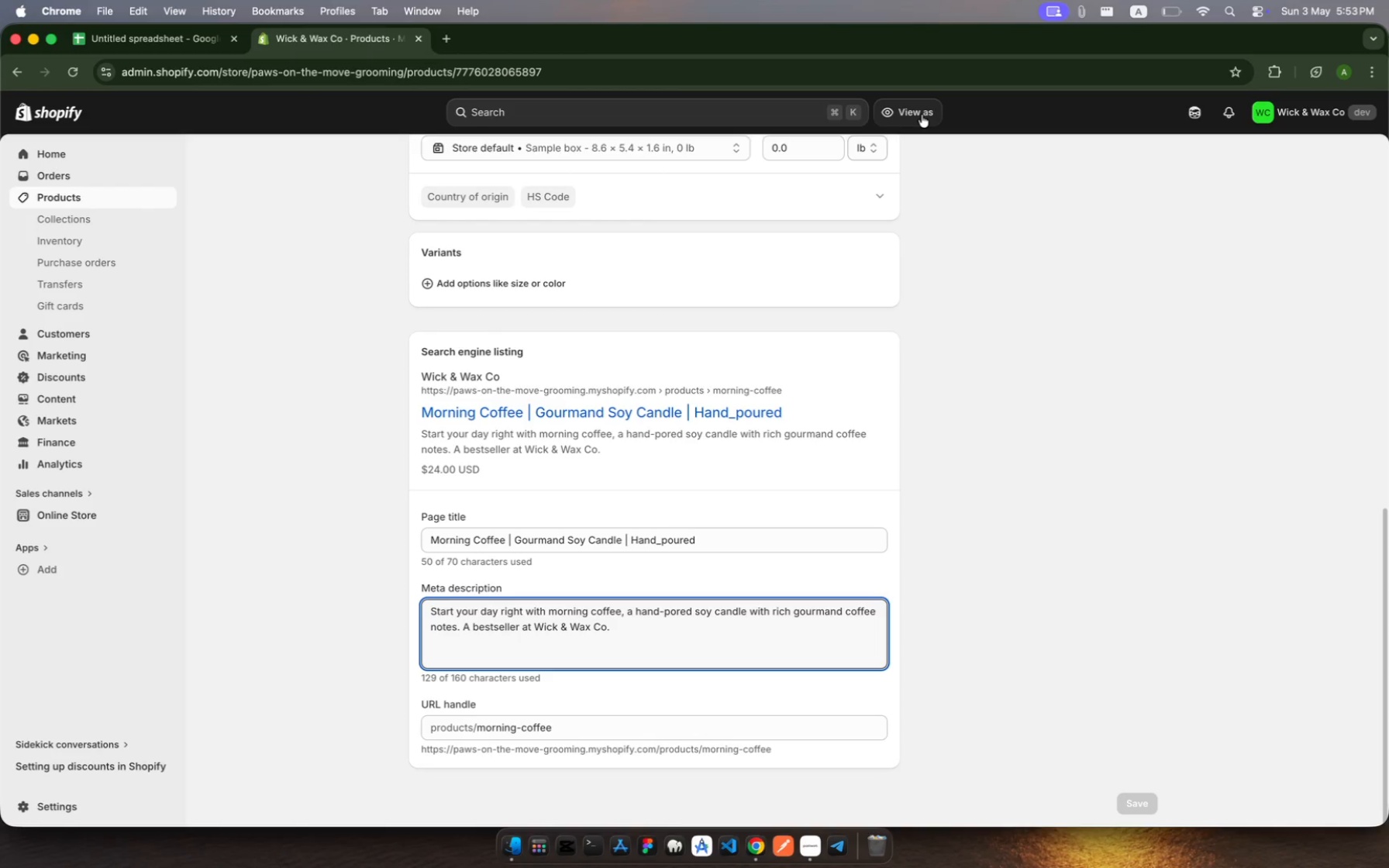 
wait(7.79)
 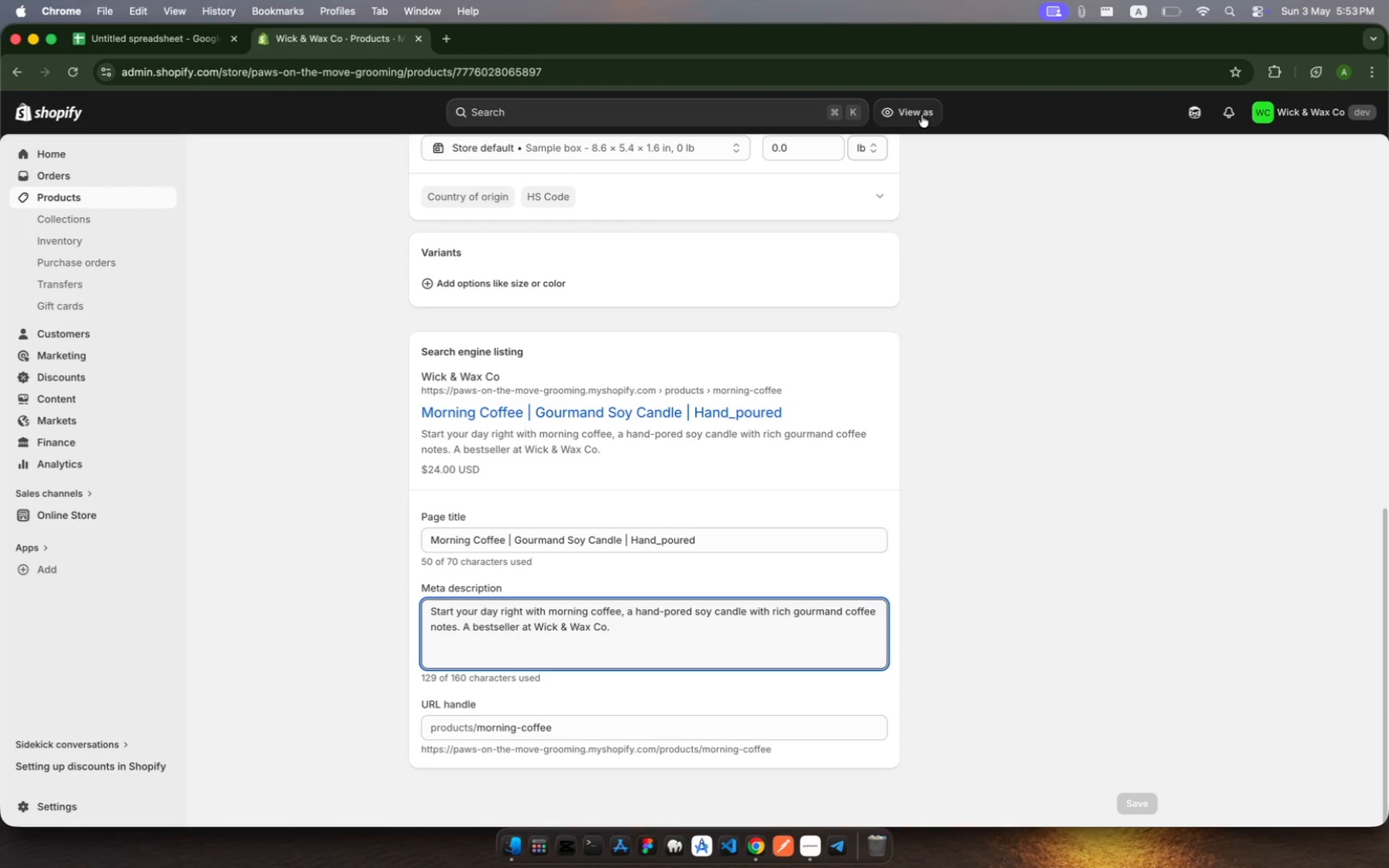 
left_click([1175, 15])
 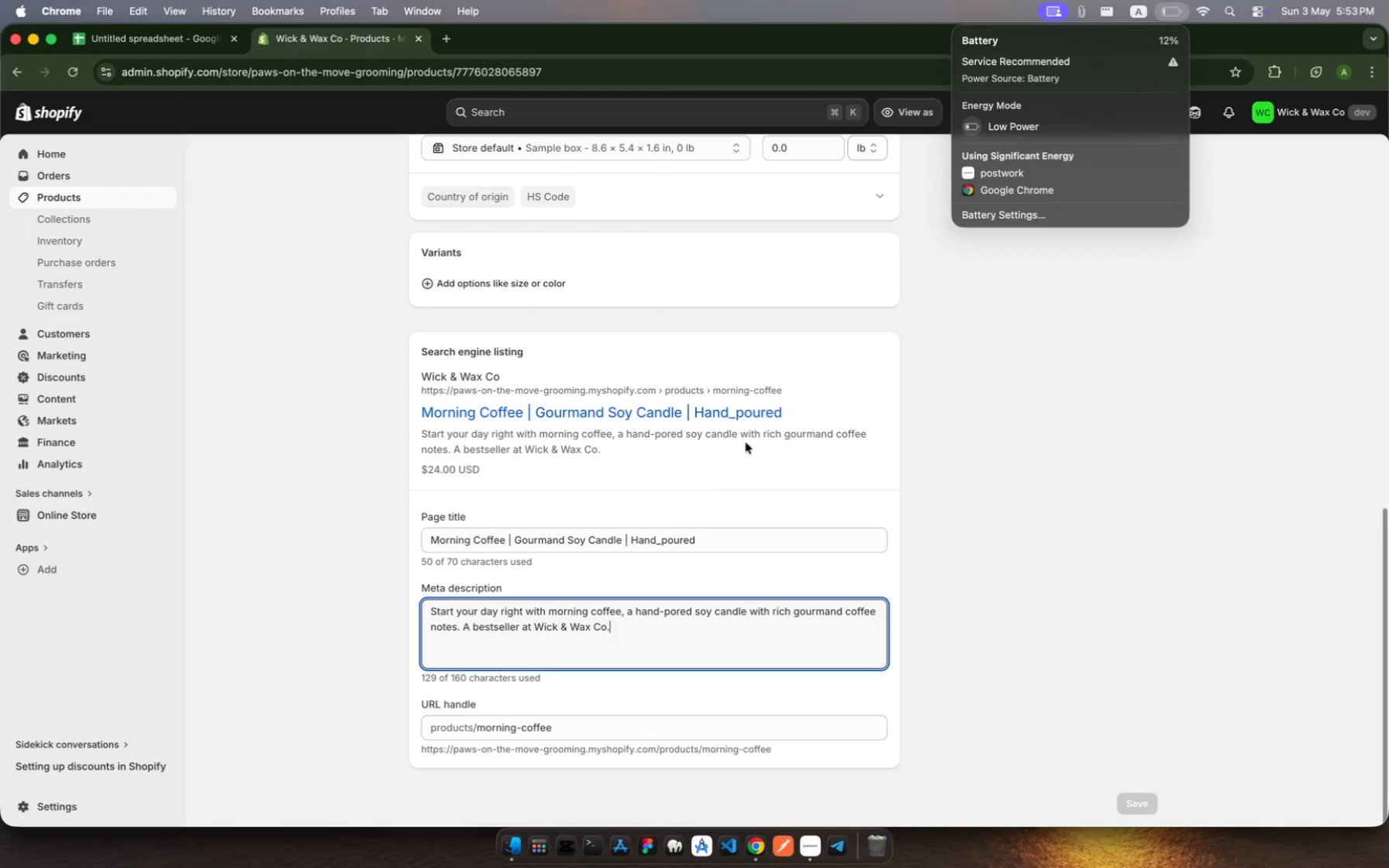 
wait(5.96)
 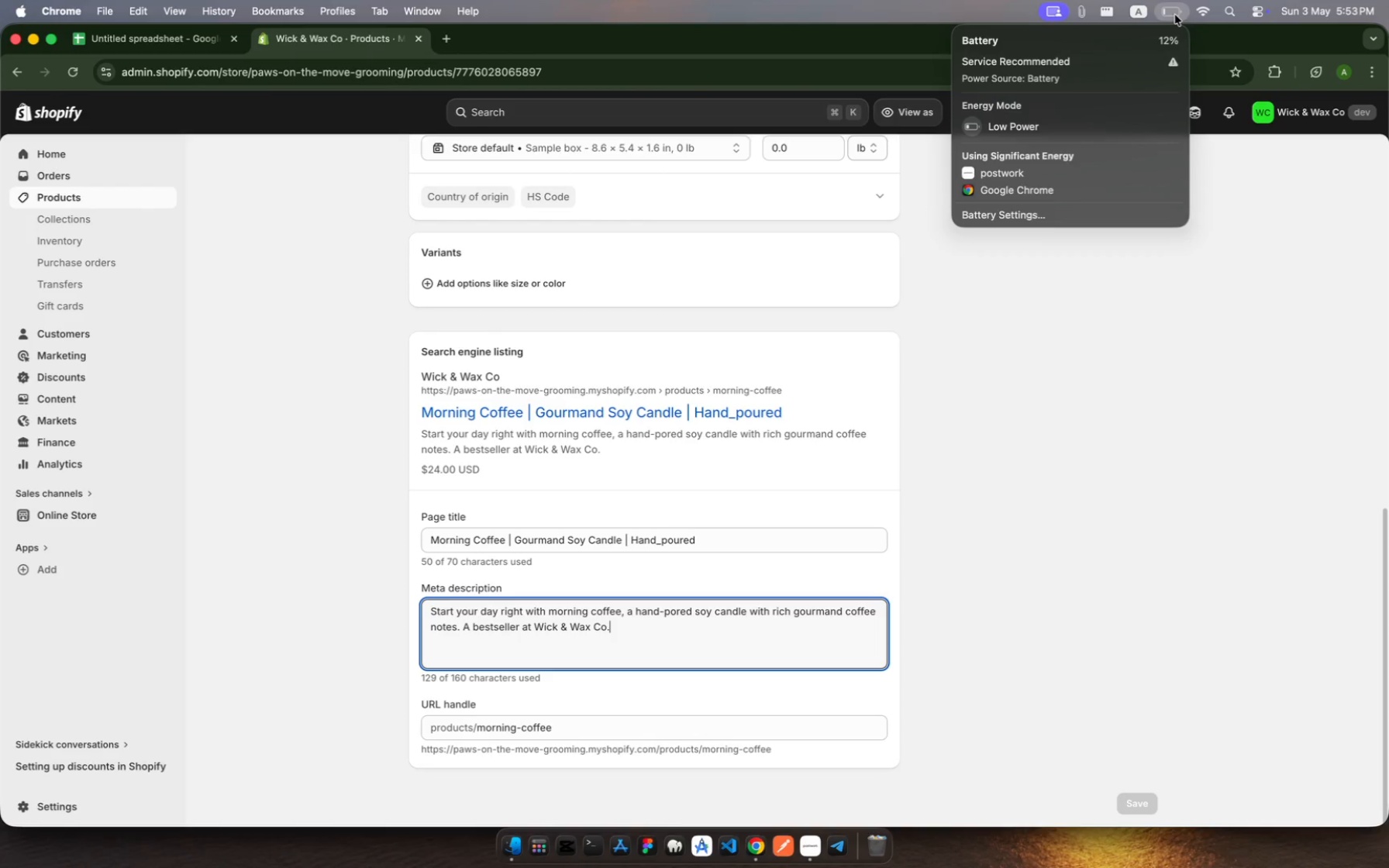 
scroll: coordinate [699, 531], scroll_direction: up, amount: 189.0
 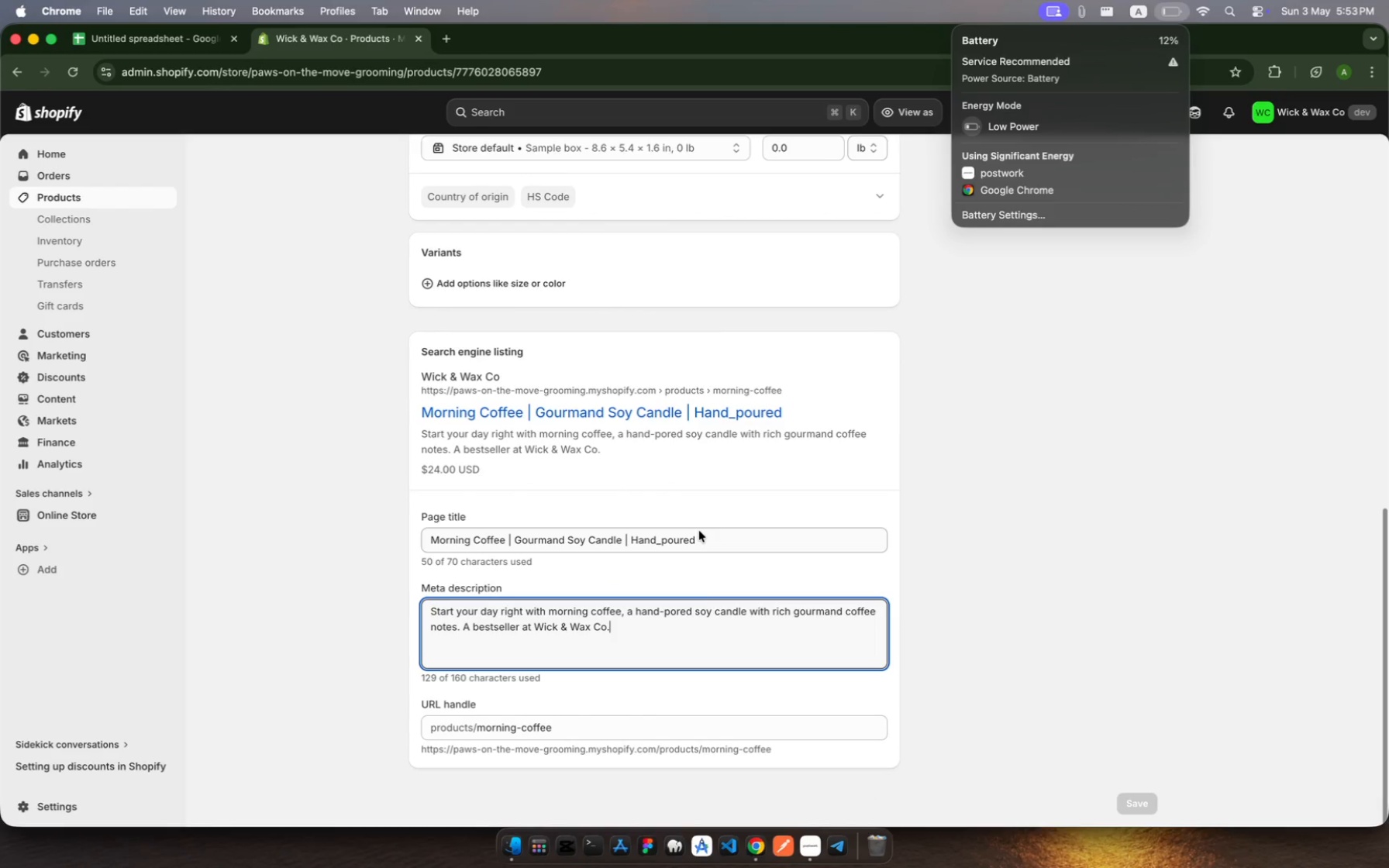 
wait(5.17)
 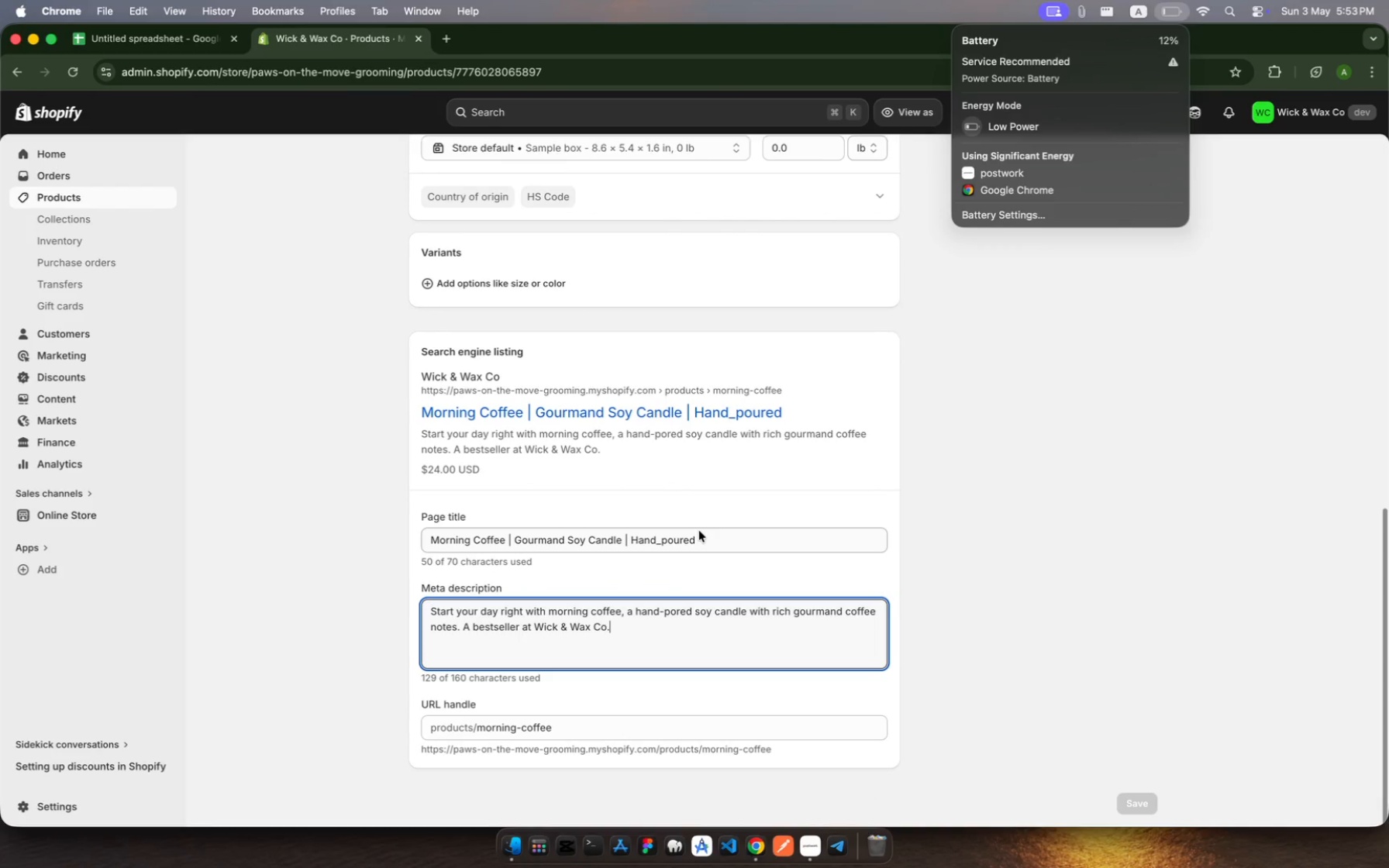 
left_click([817, 837])